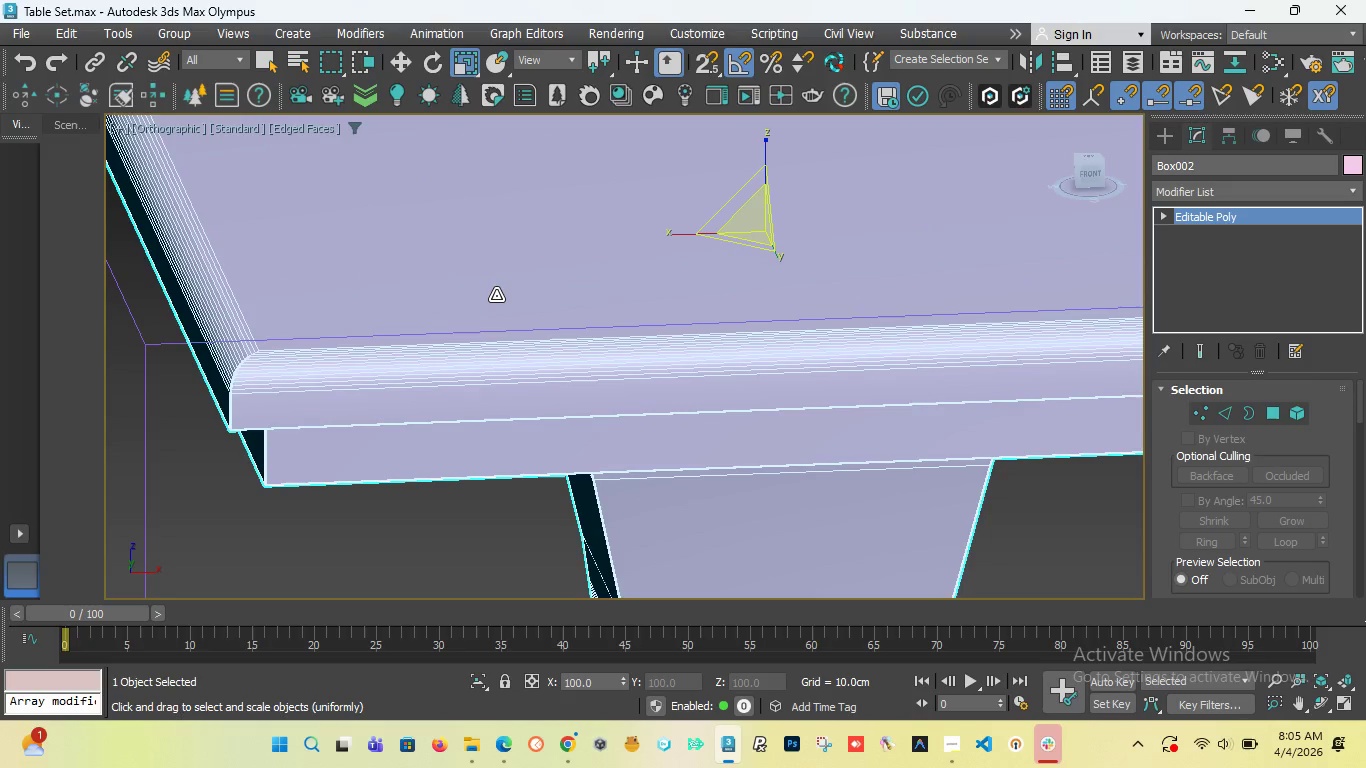 
scroll: coordinate [496, 295], scroll_direction: none, amount: 0.0
 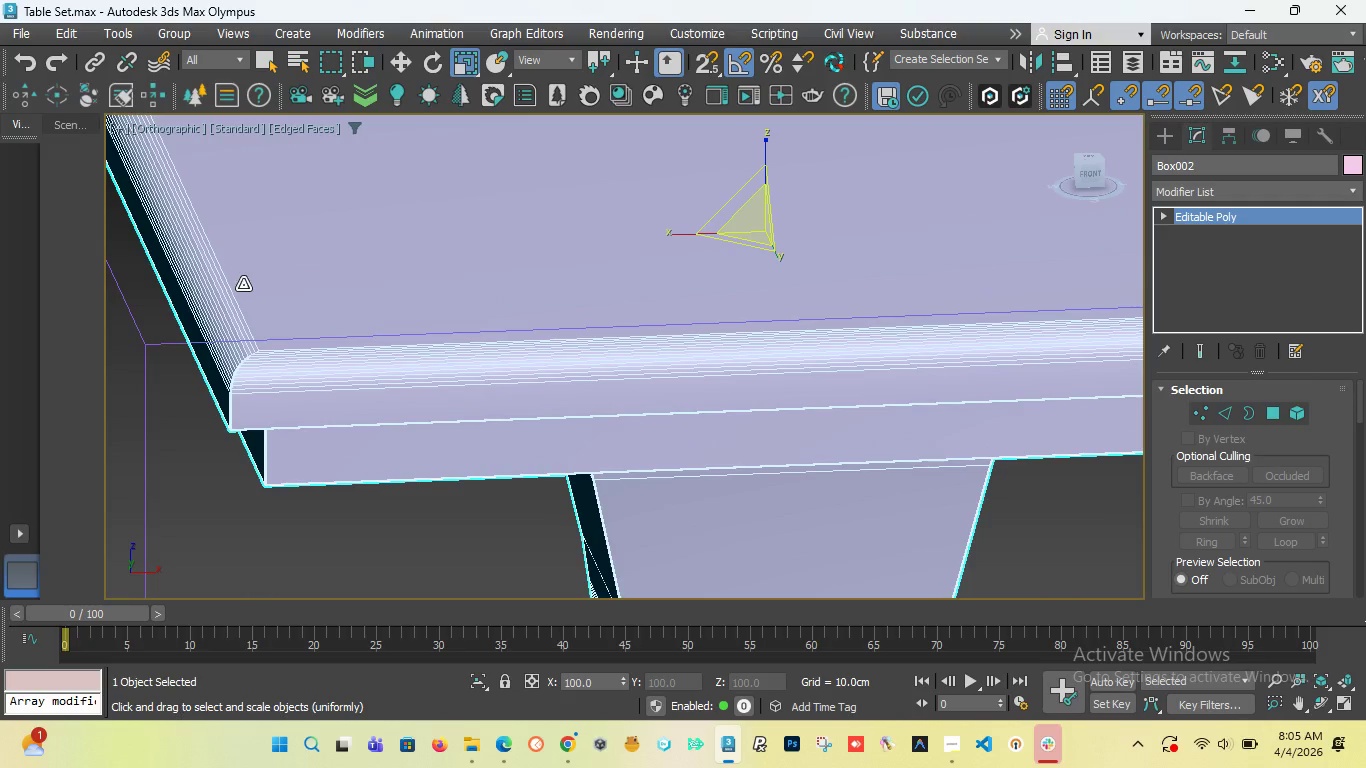 
scroll: coordinate [226, 330], scroll_direction: up, amount: 4.0
 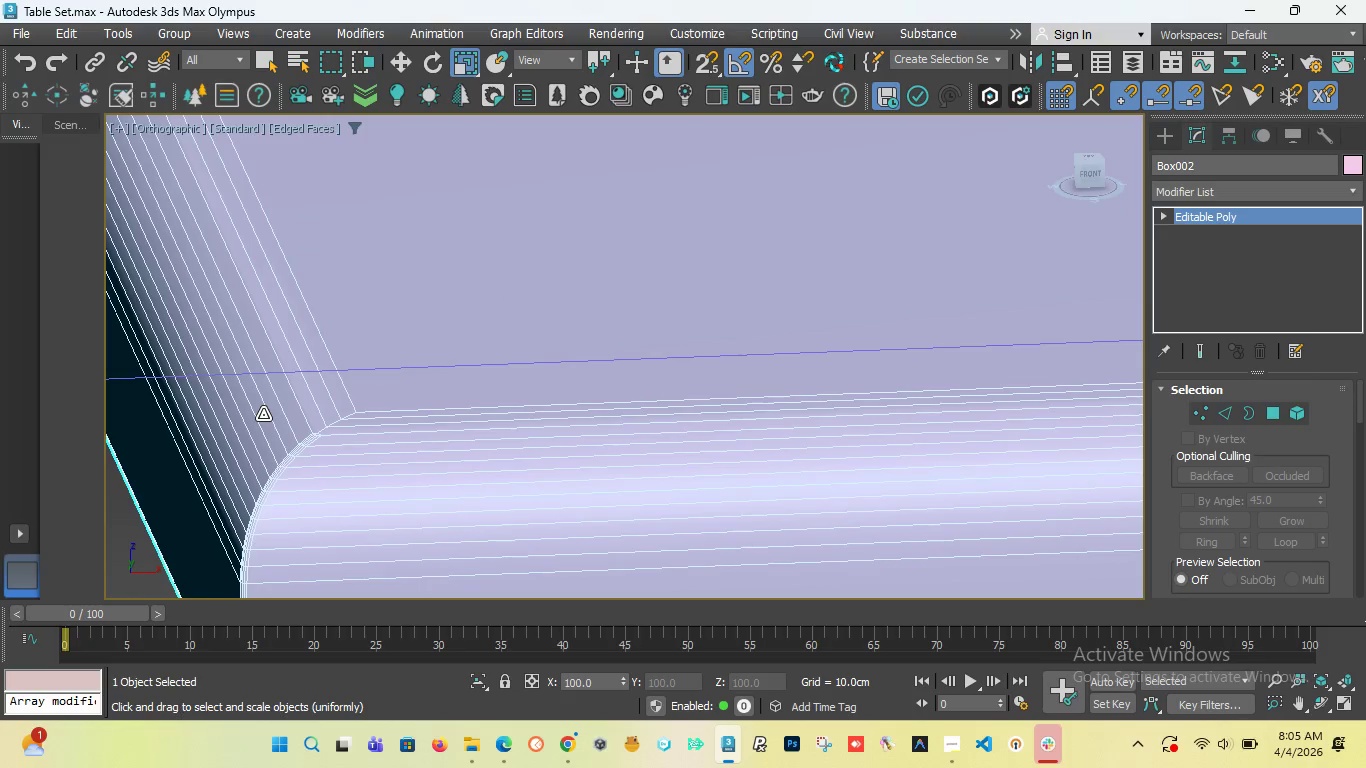 
scroll: coordinate [266, 414], scroll_direction: down, amount: 8.0
 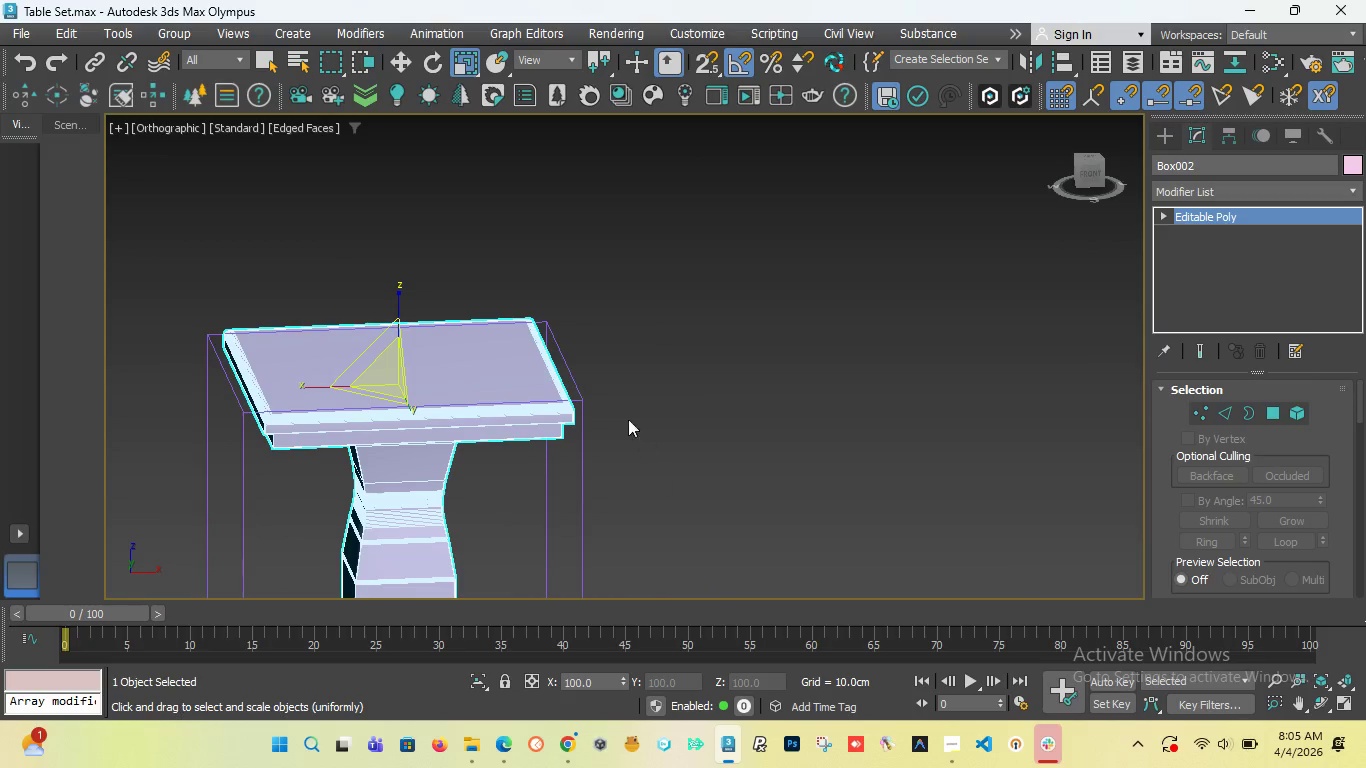 
scroll: coordinate [553, 417], scroll_direction: up, amount: 7.0
 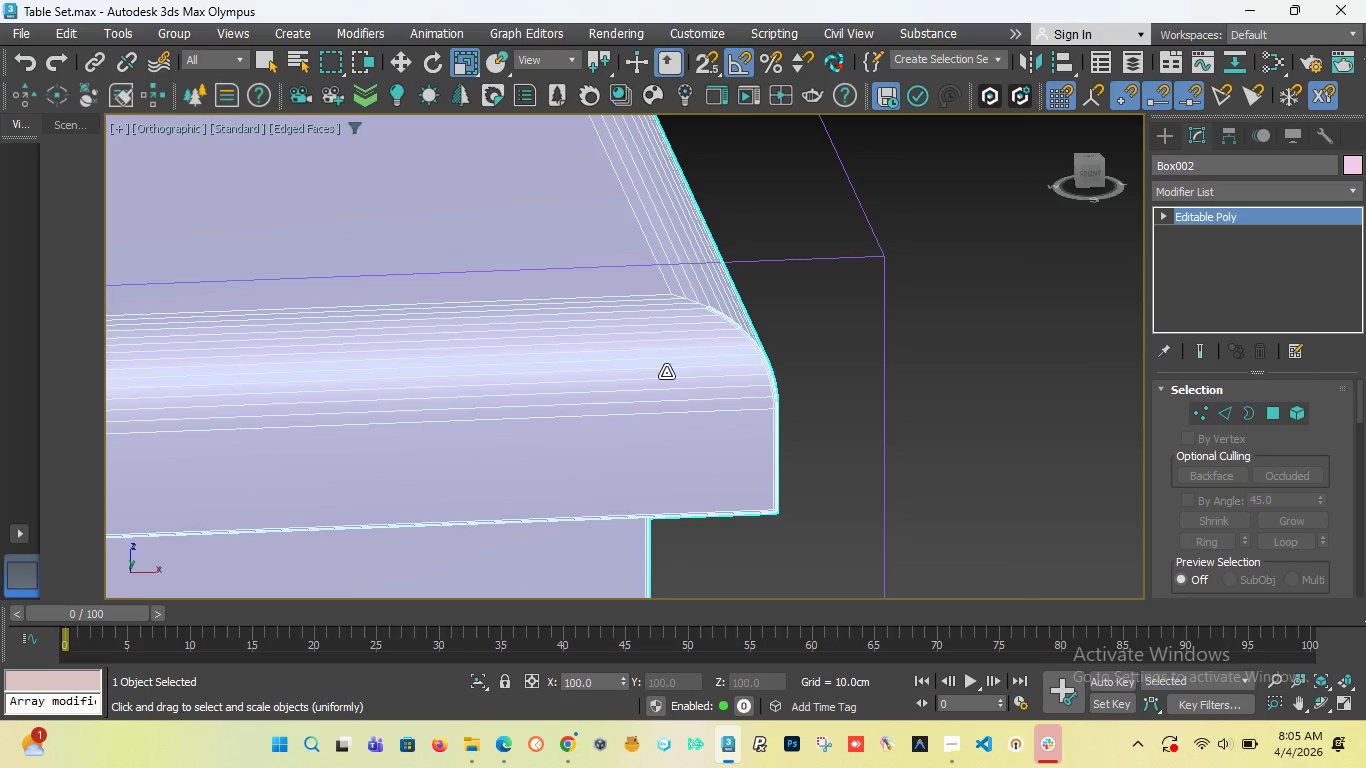 
scroll: coordinate [674, 368], scroll_direction: down, amount: 9.0
 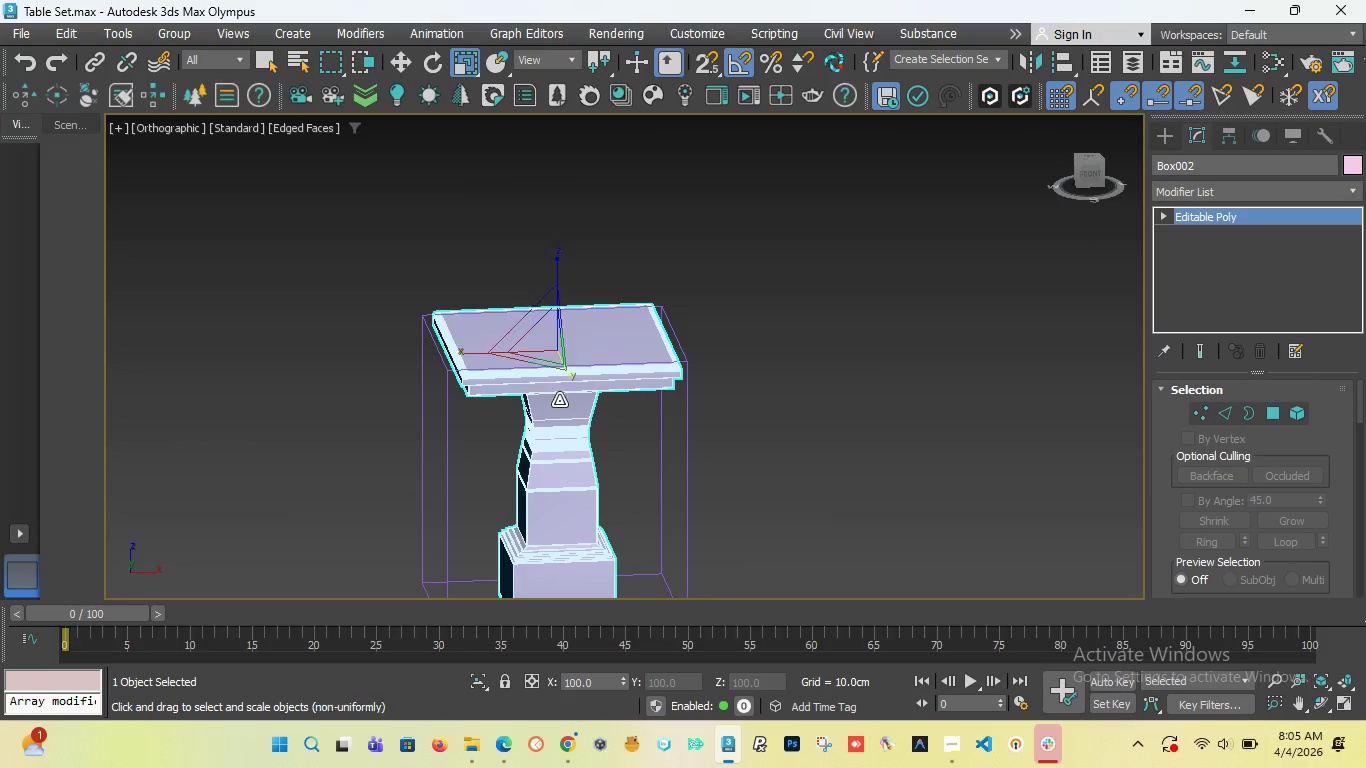 
scroll: coordinate [551, 456], scroll_direction: none, amount: 0.0
 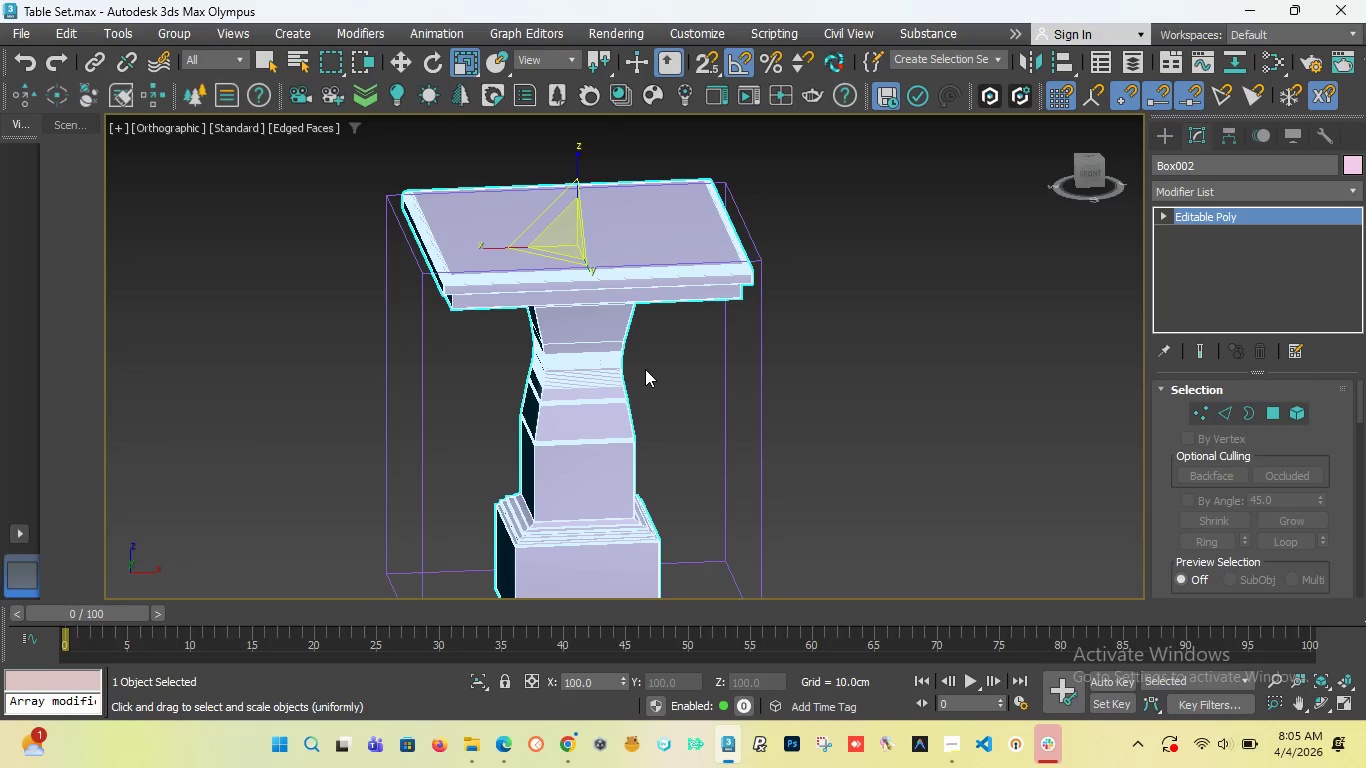 
key(F4)
 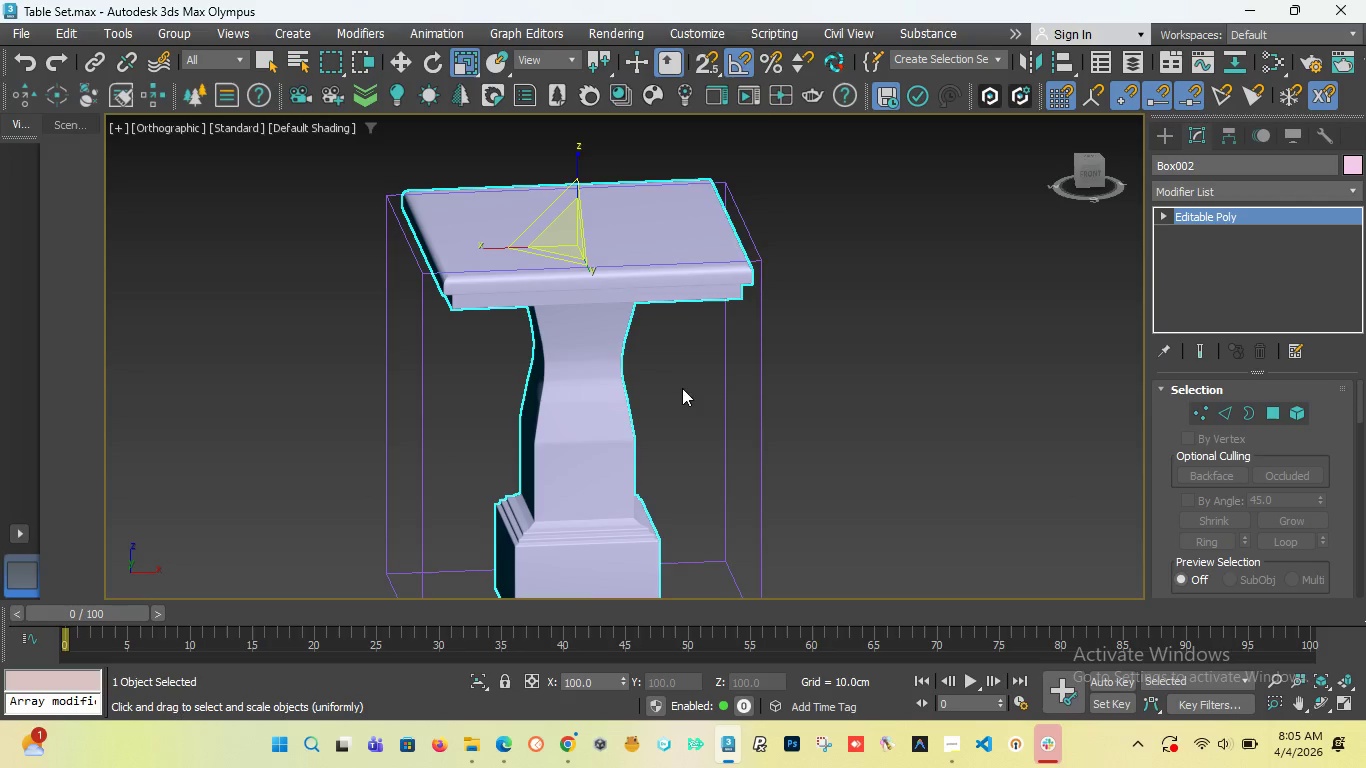 
left_click([752, 375])
 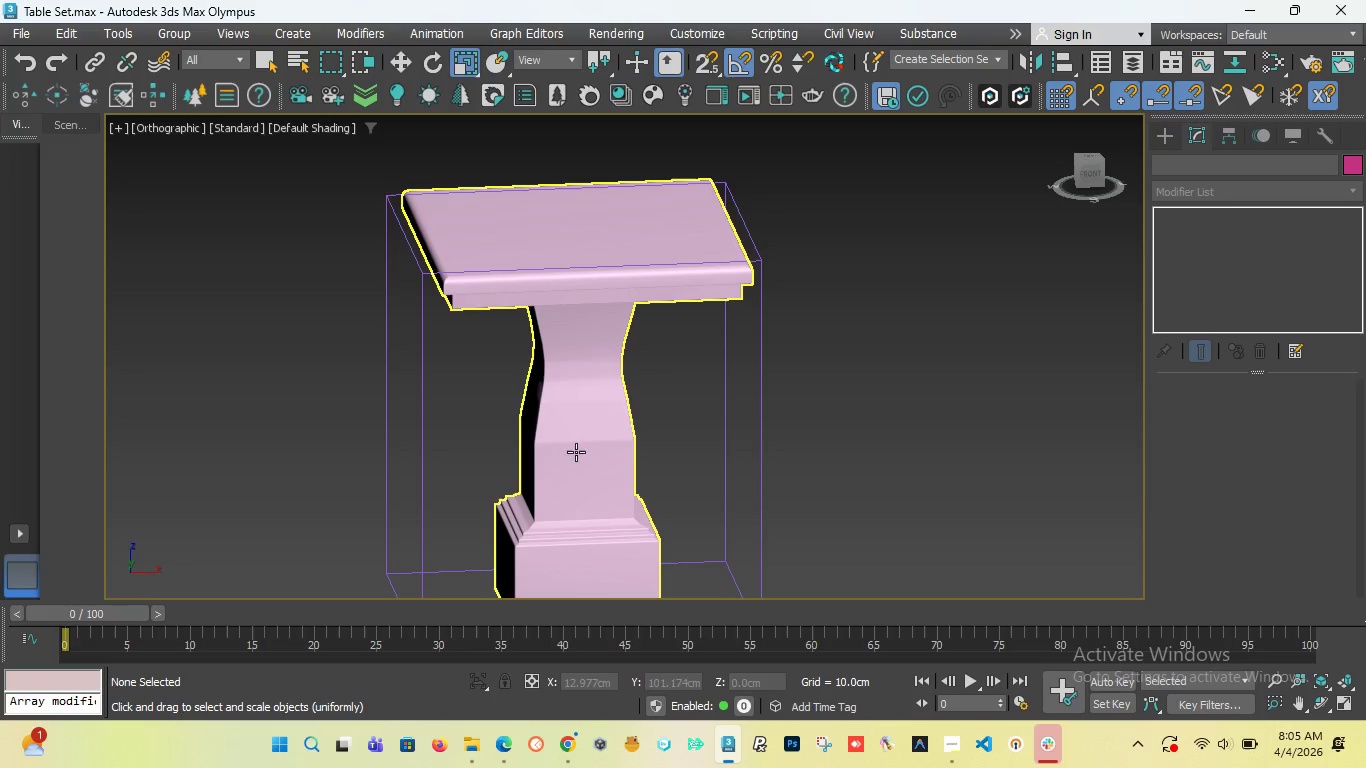 
scroll: coordinate [558, 386], scroll_direction: up, amount: 4.0
 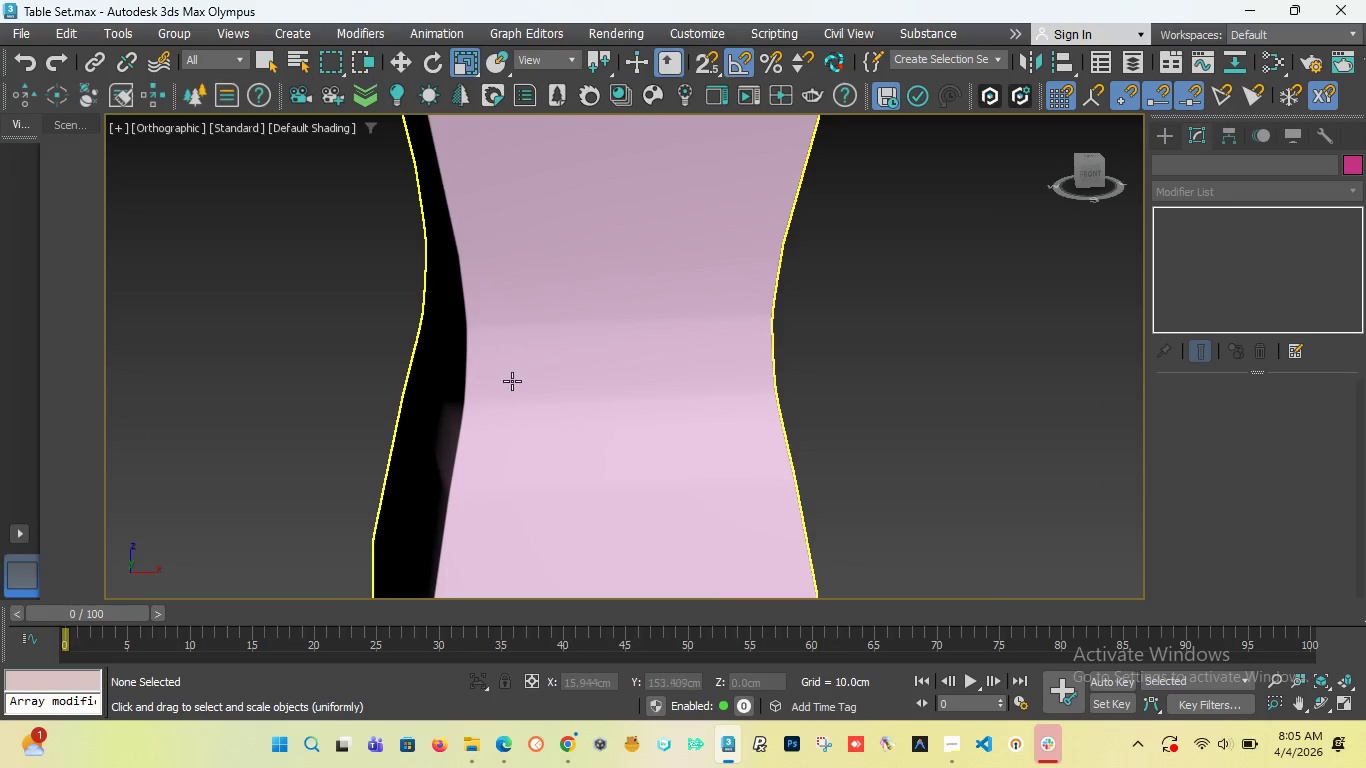 
scroll: coordinate [528, 368], scroll_direction: down, amount: 3.0
 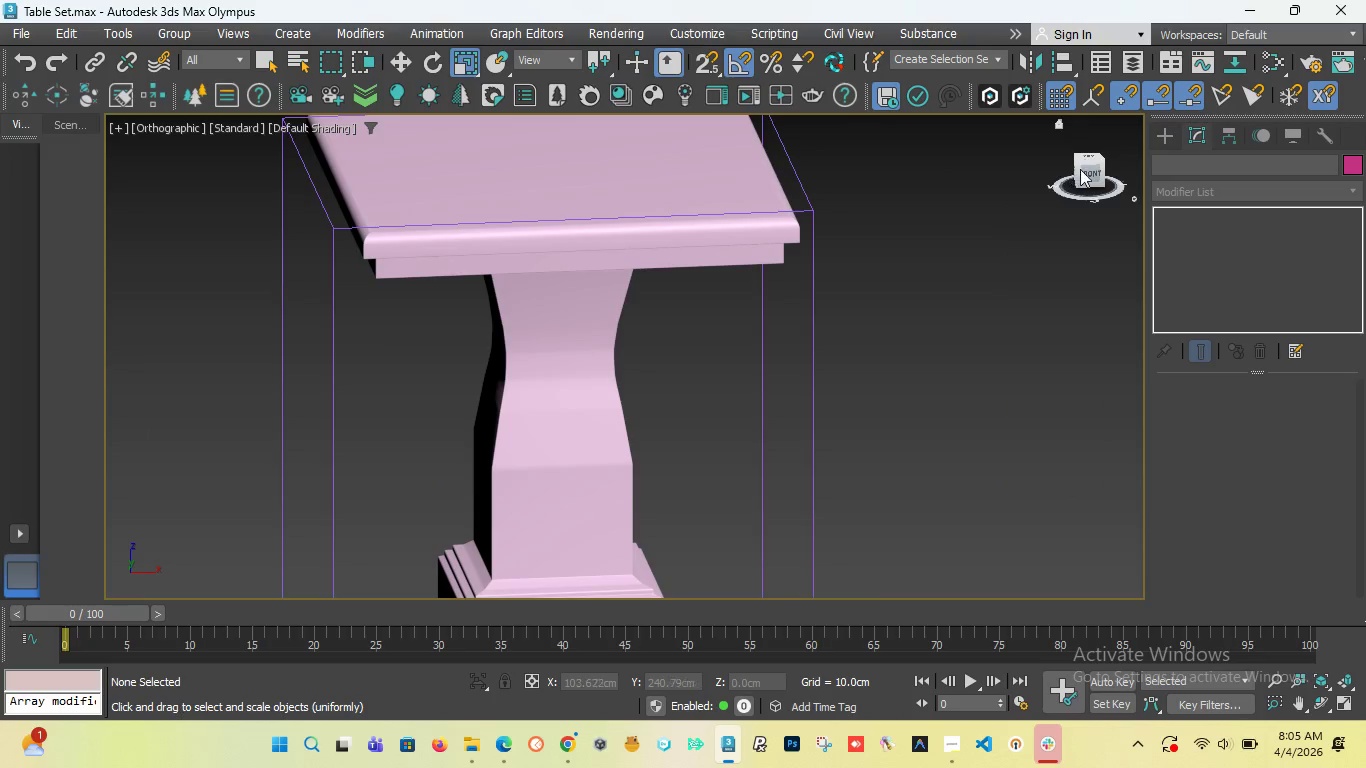 
left_click_drag(start_coordinate=[1087, 172], to_coordinate=[930, 158])
 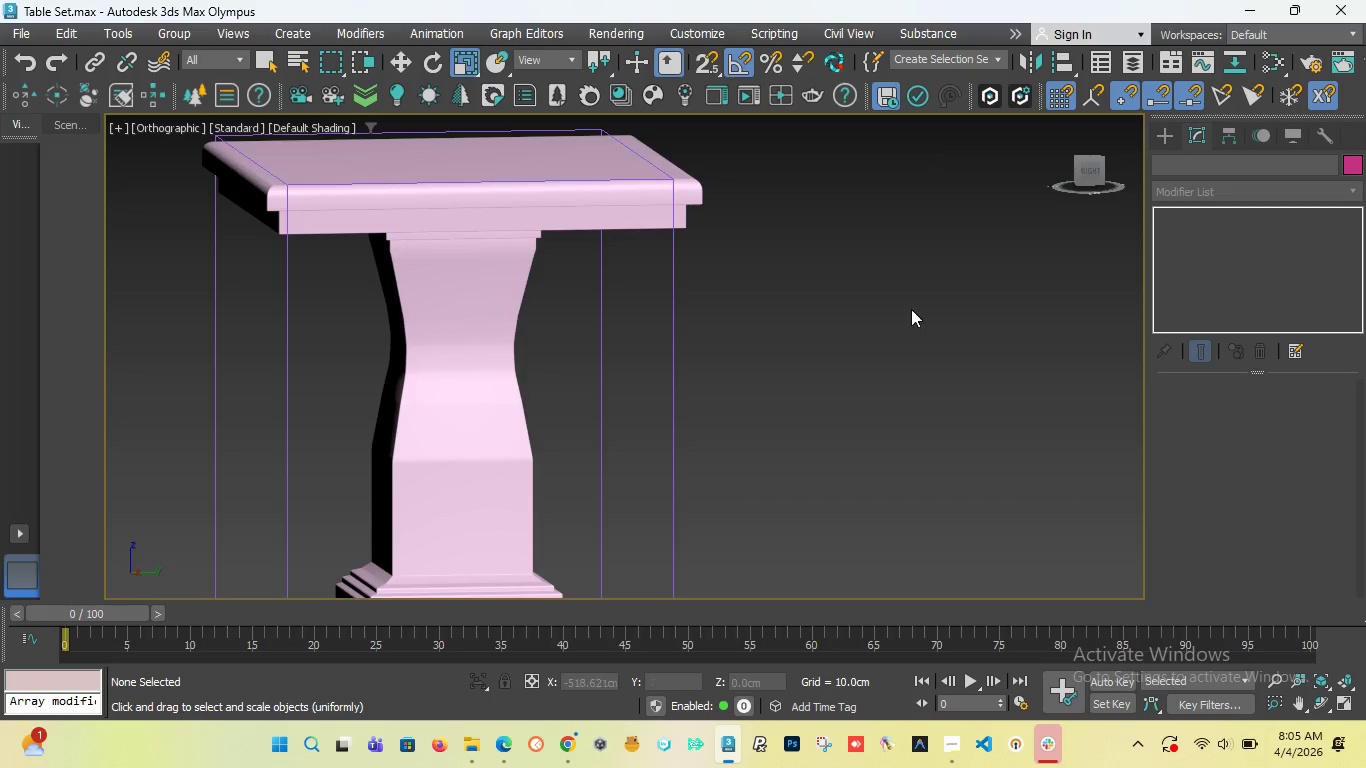 
left_click([903, 309])
 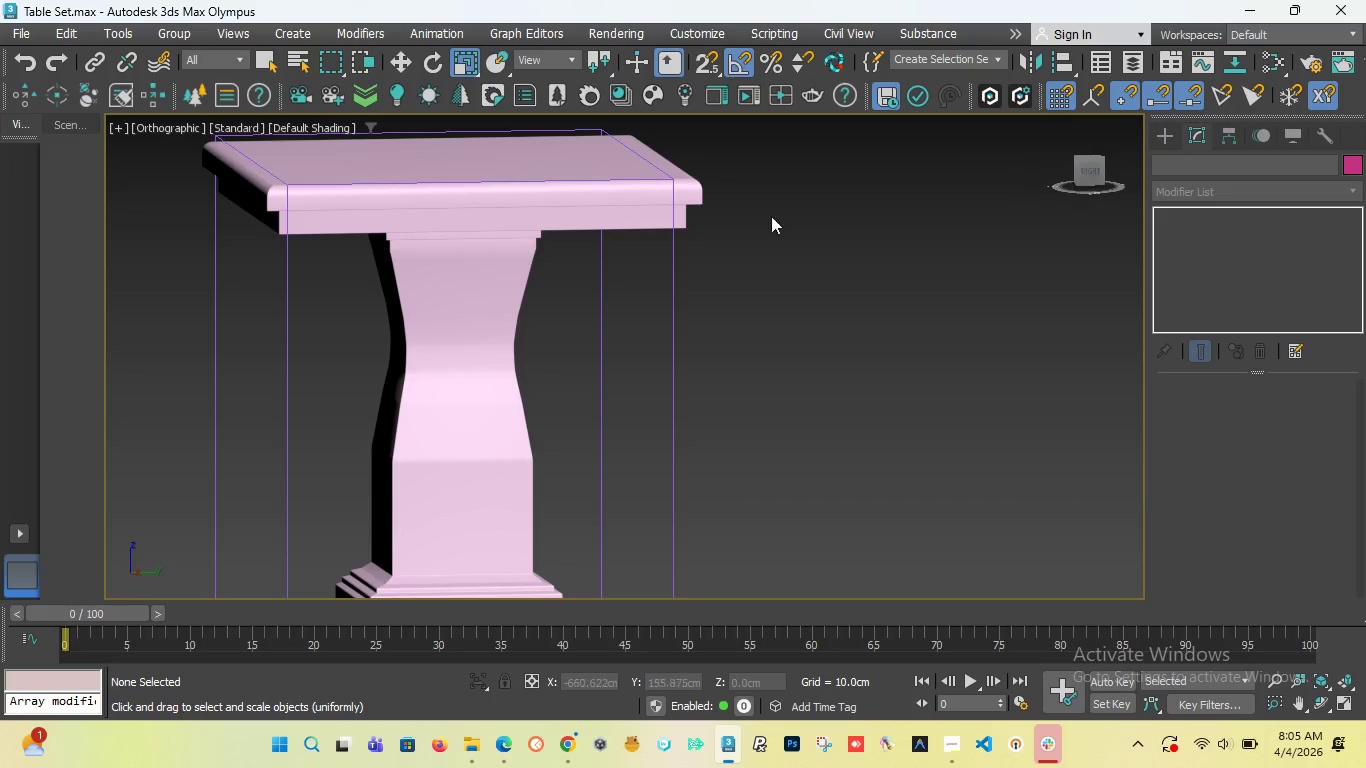 
scroll: coordinate [739, 309], scroll_direction: down, amount: 2.0
 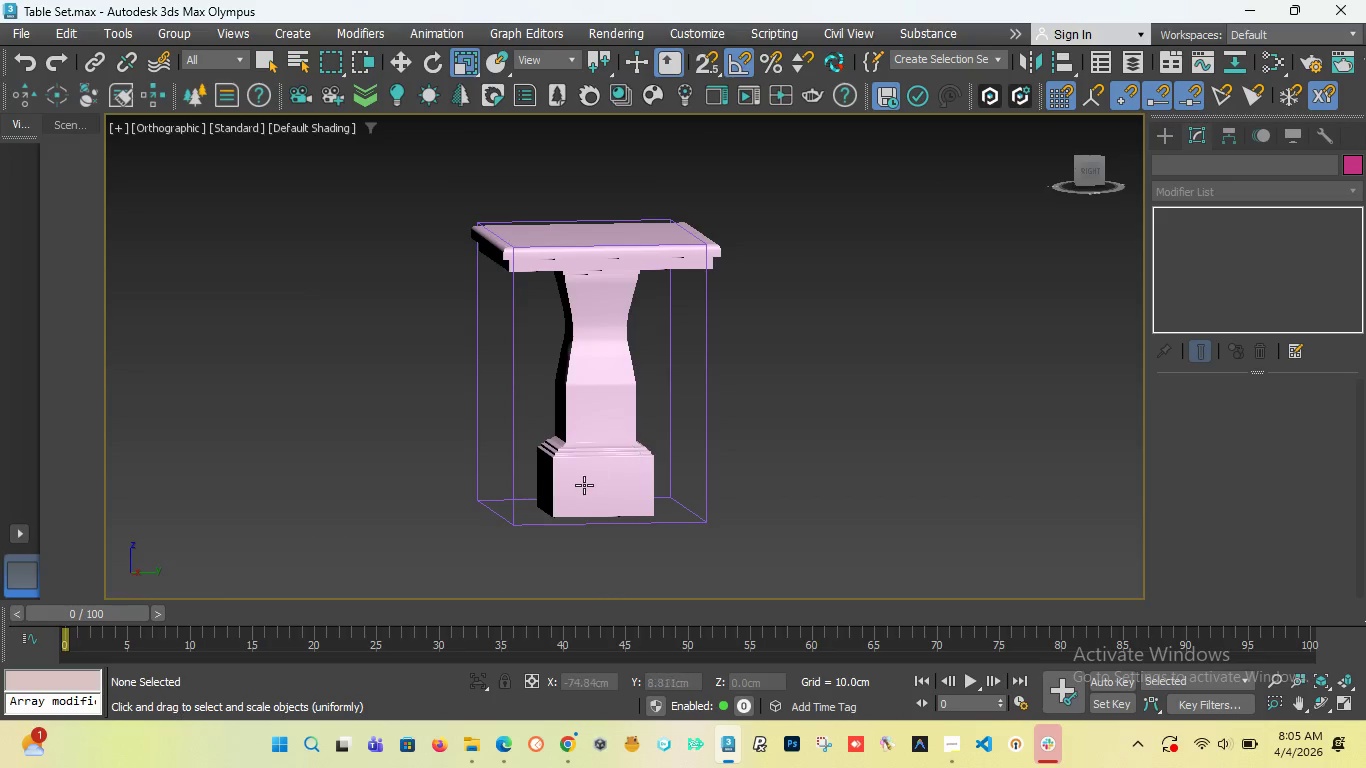 
scroll: coordinate [580, 487], scroll_direction: up, amount: 5.0
 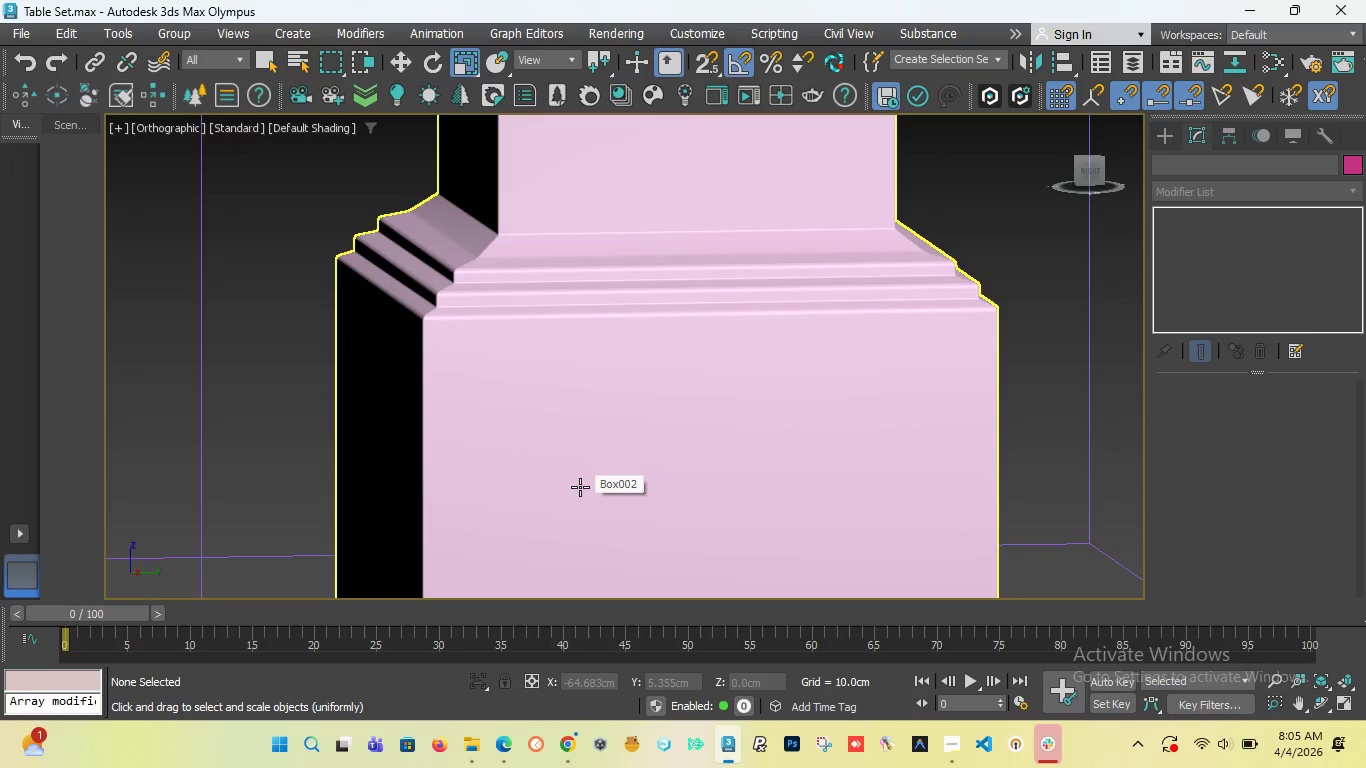 
scroll: coordinate [580, 487], scroll_direction: down, amount: 5.0
 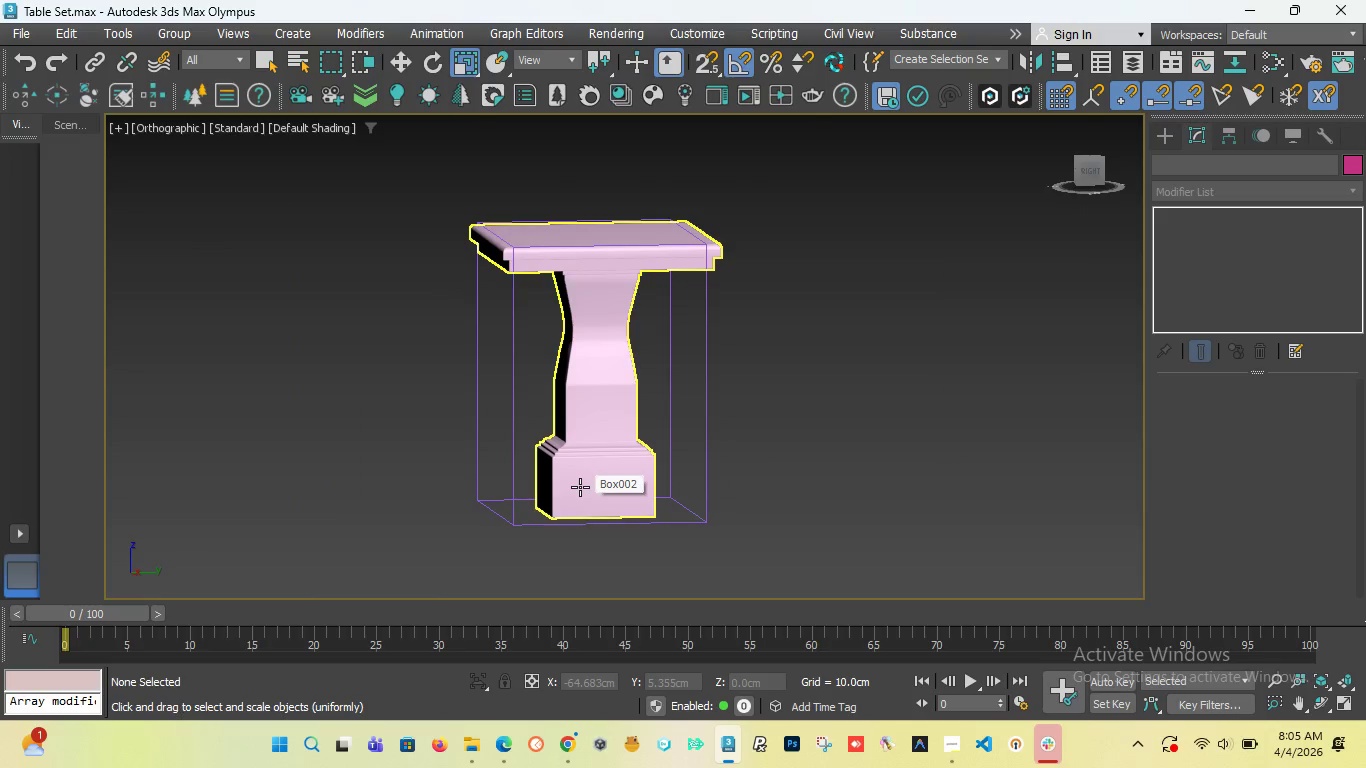 
key(T)
 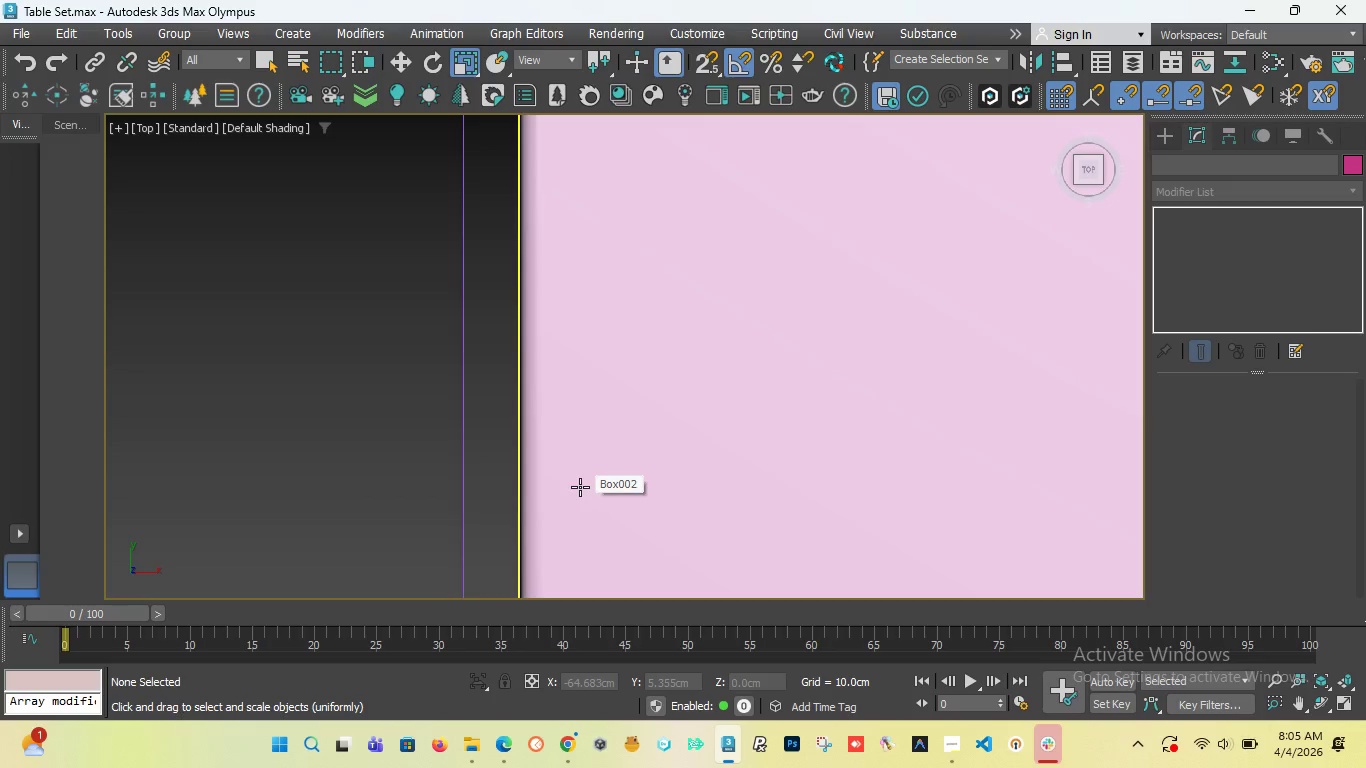 
scroll: coordinate [603, 479], scroll_direction: down, amount: 7.0
 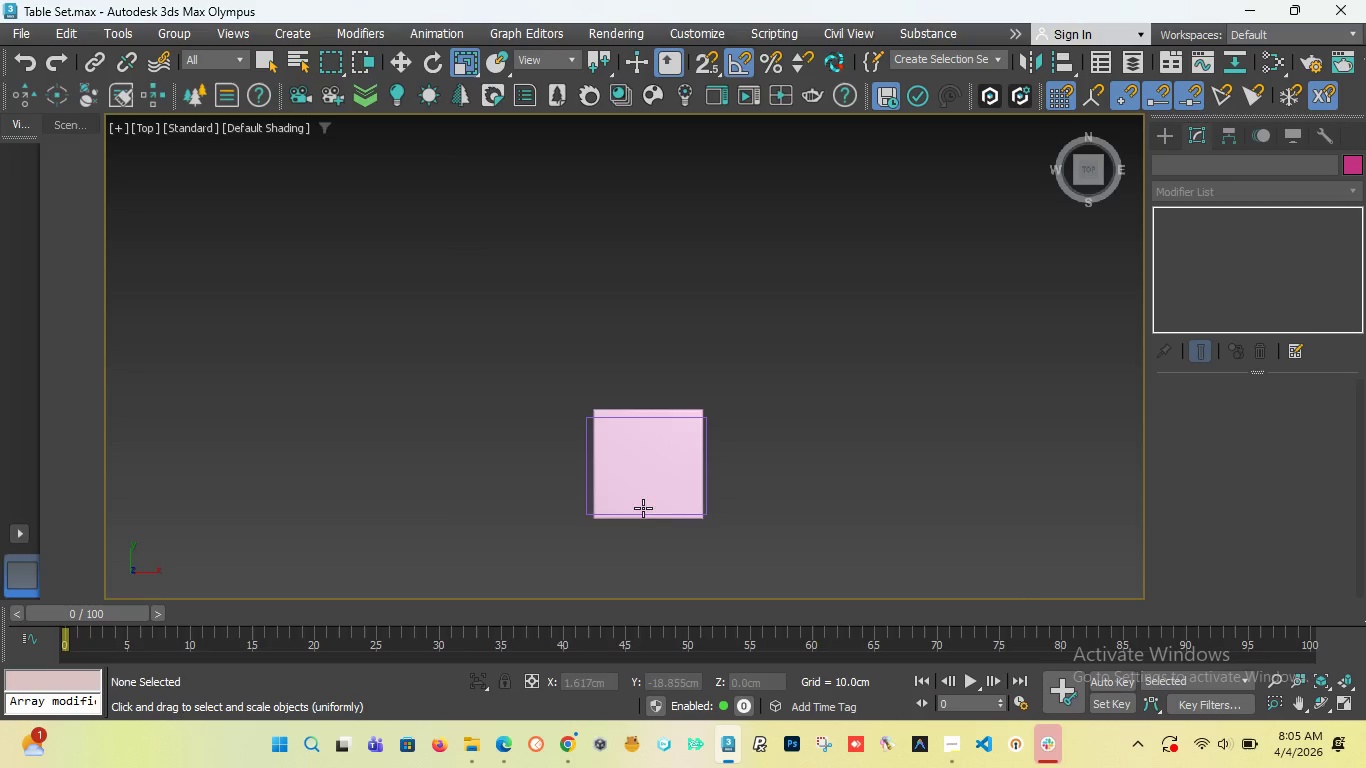 
scroll: coordinate [630, 522], scroll_direction: up, amount: 2.0
 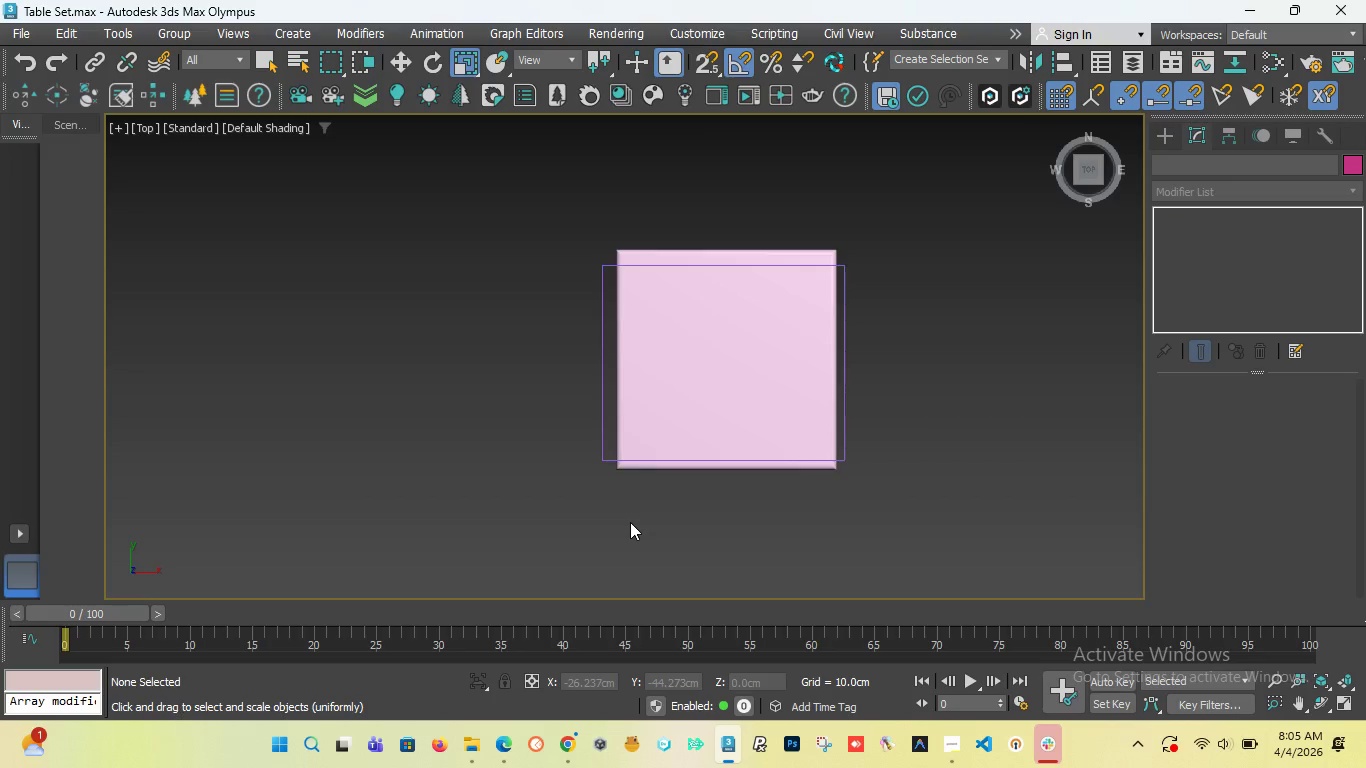 
key(F4)
 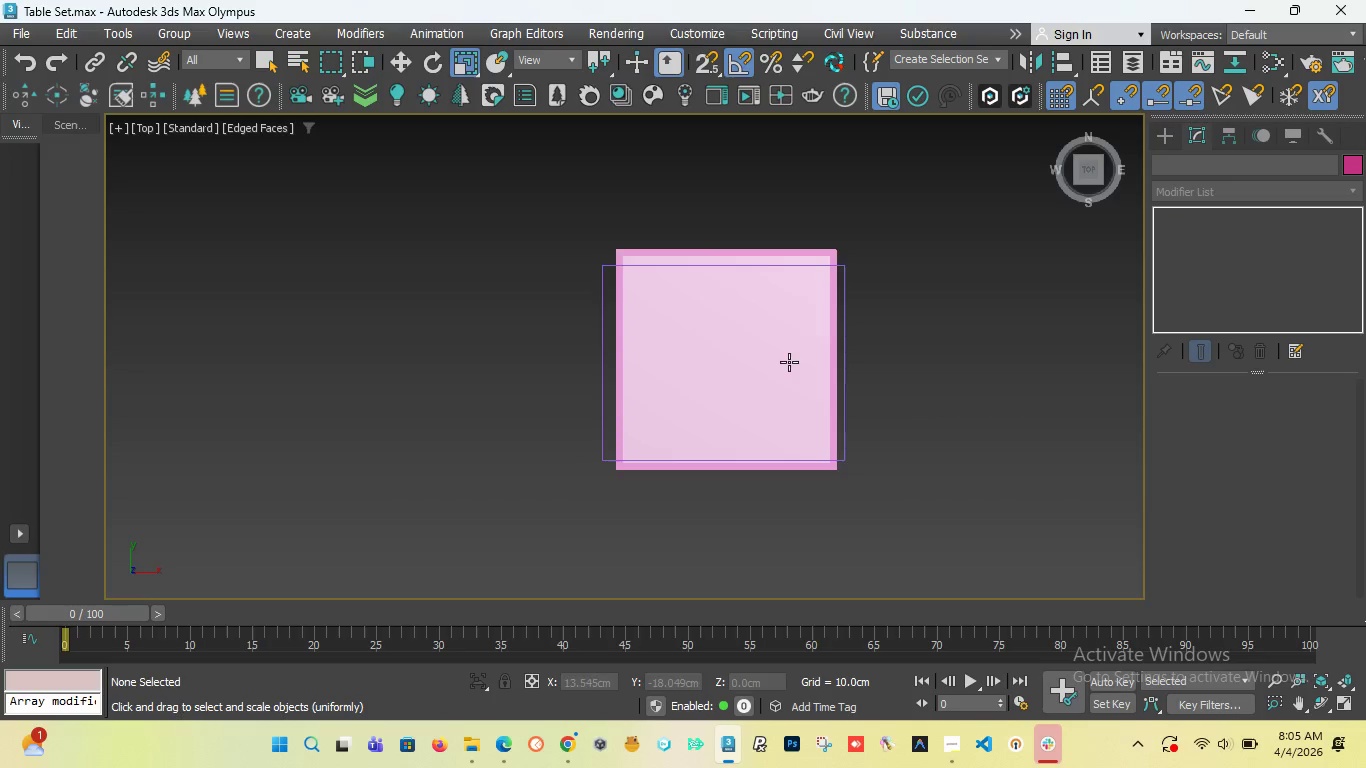 
left_click([931, 311])
 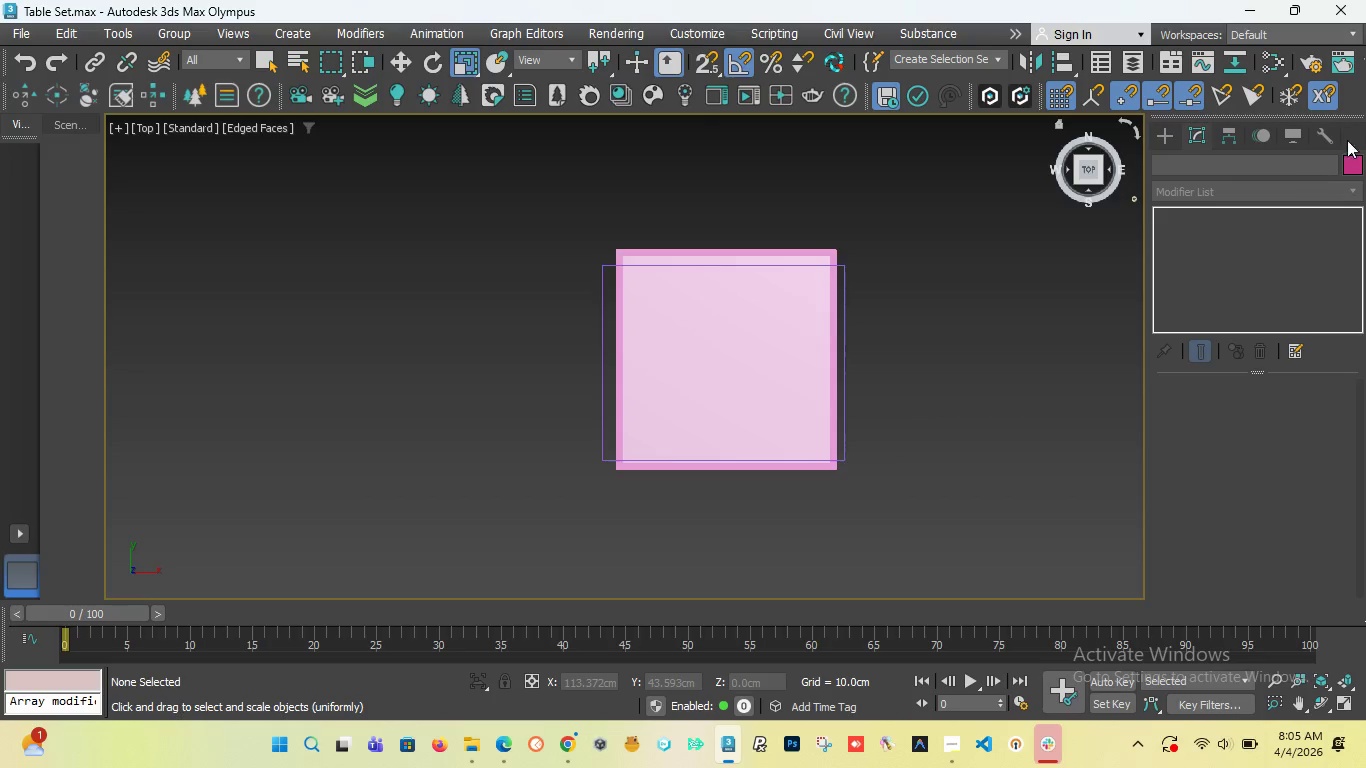 
left_click([1170, 129])
 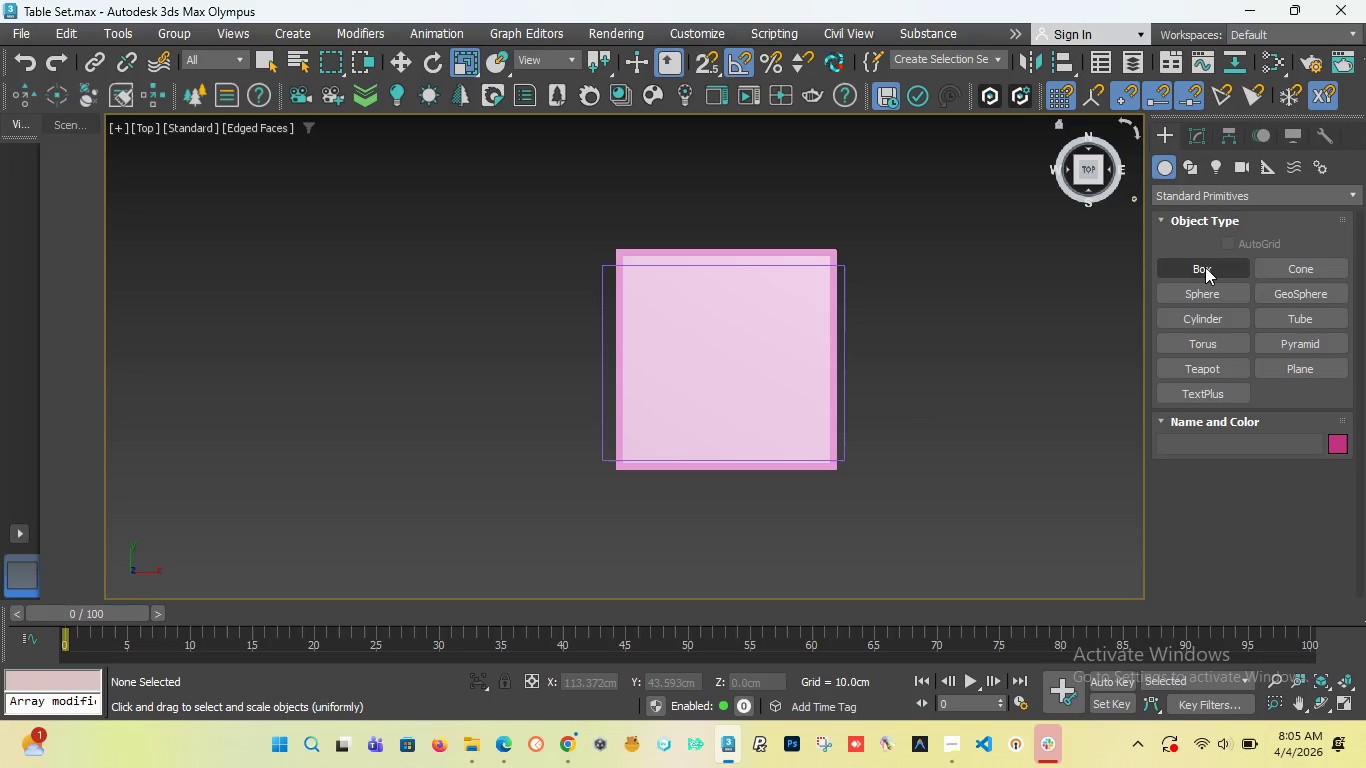 
left_click([1205, 267])
 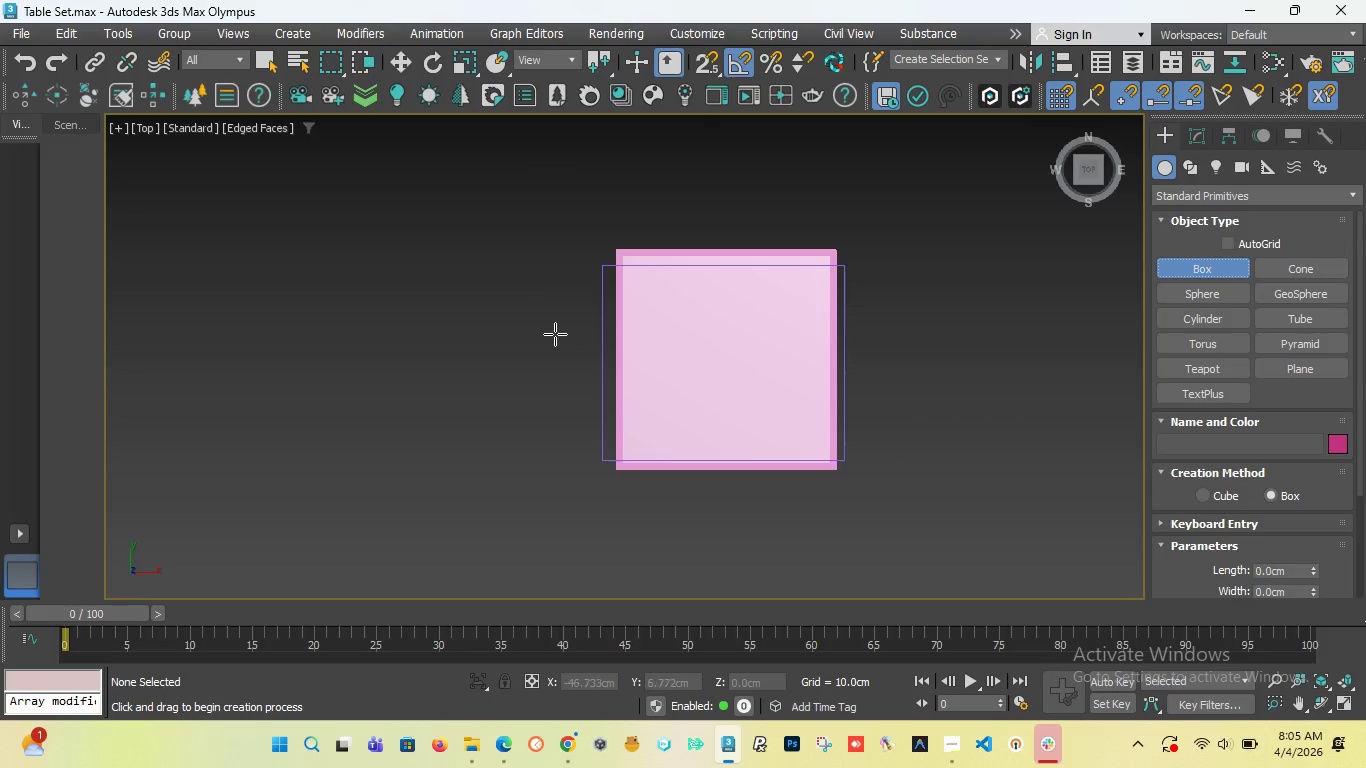 
left_click_drag(start_coordinate=[555, 332], to_coordinate=[665, 374])
 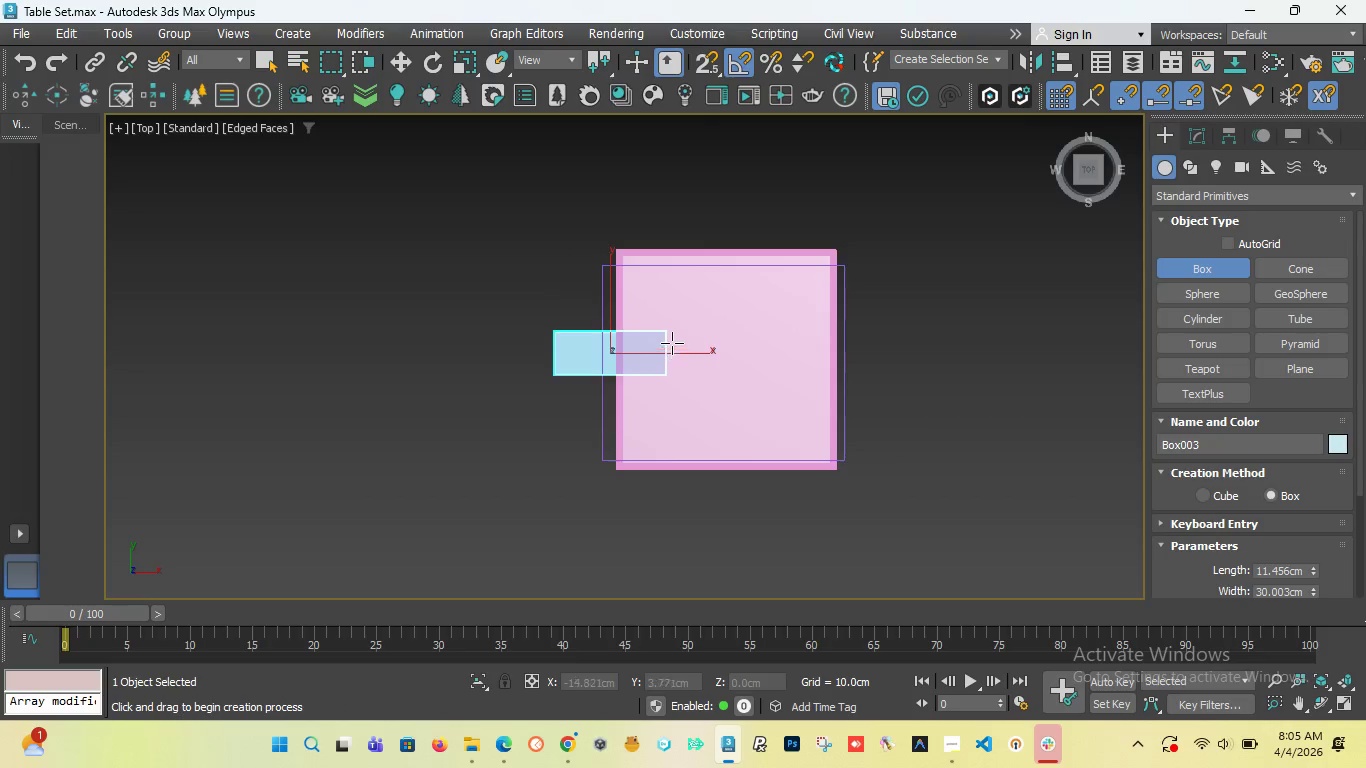 
left_click([672, 340])
 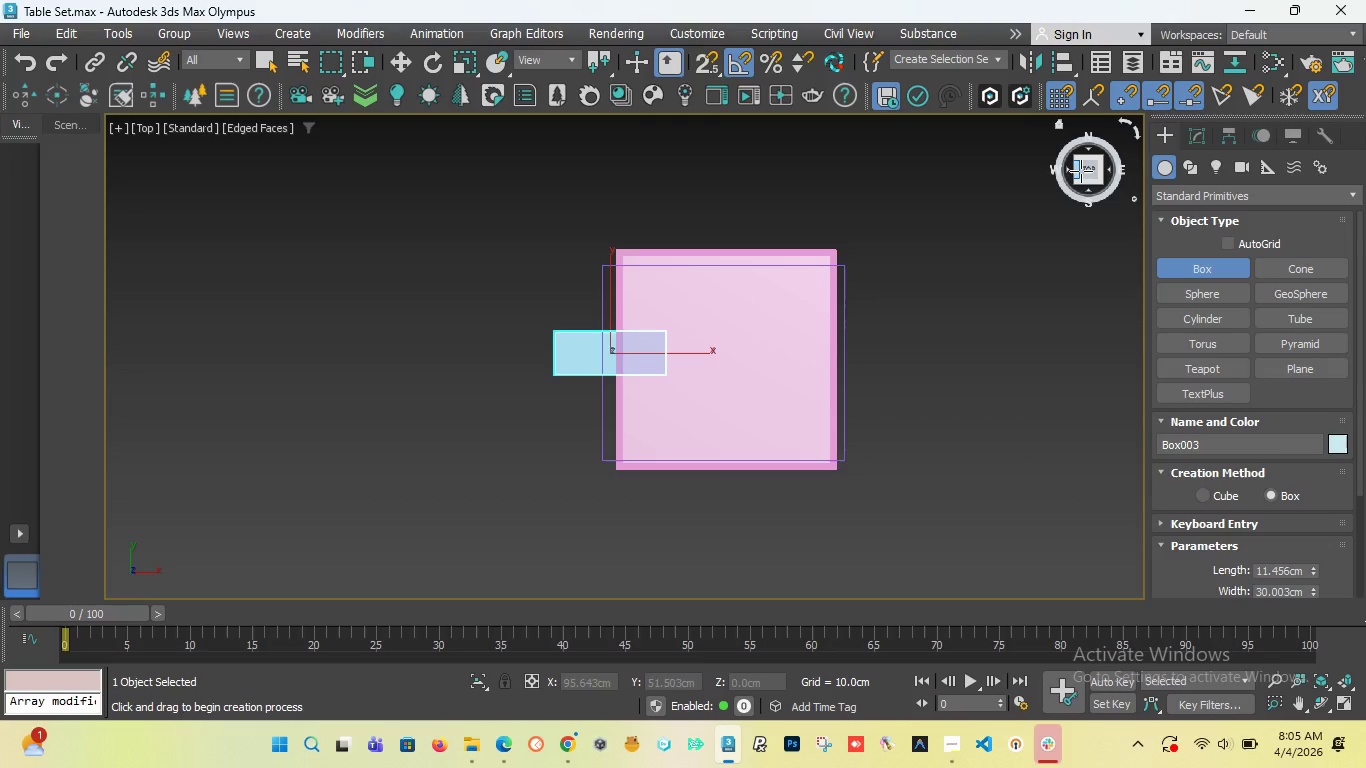 
left_click_drag(start_coordinate=[1085, 173], to_coordinate=[158, 132])
 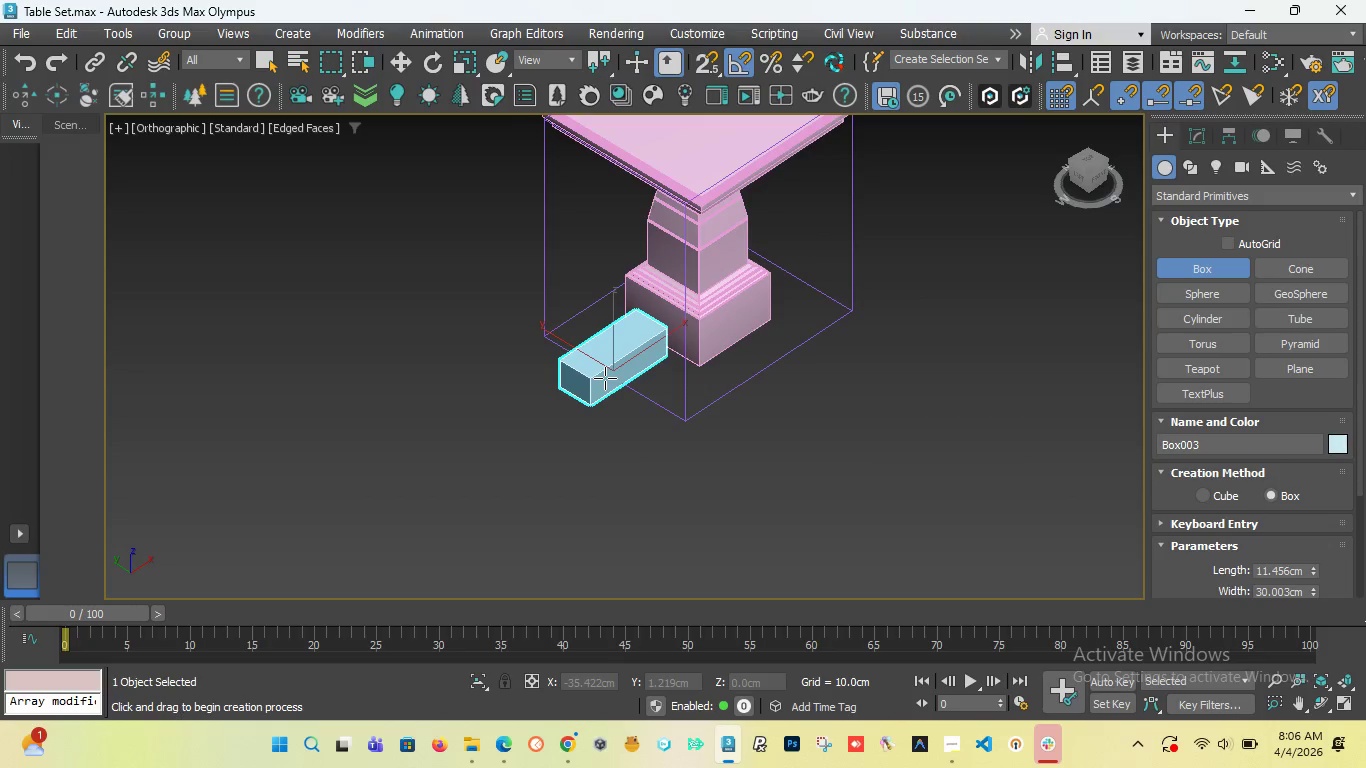 
key(F2)
 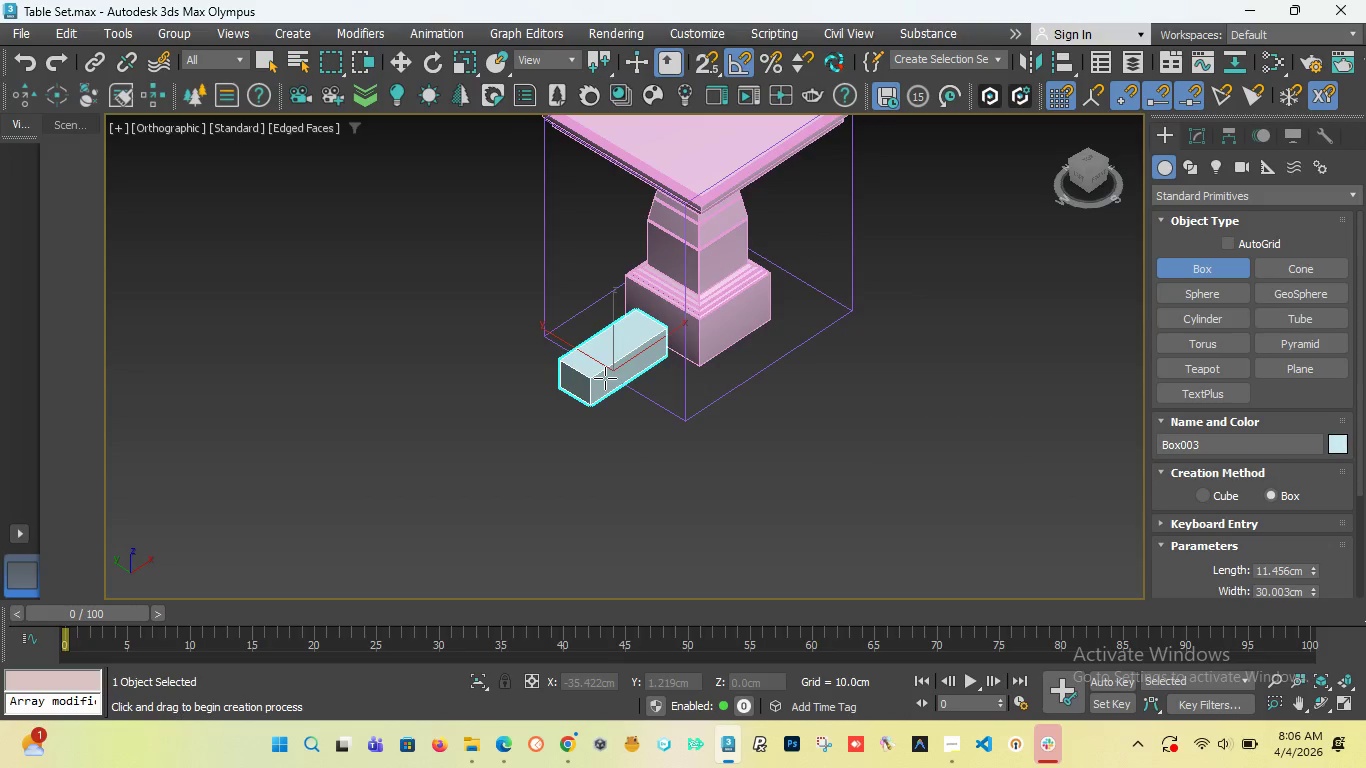 
key(F2)
 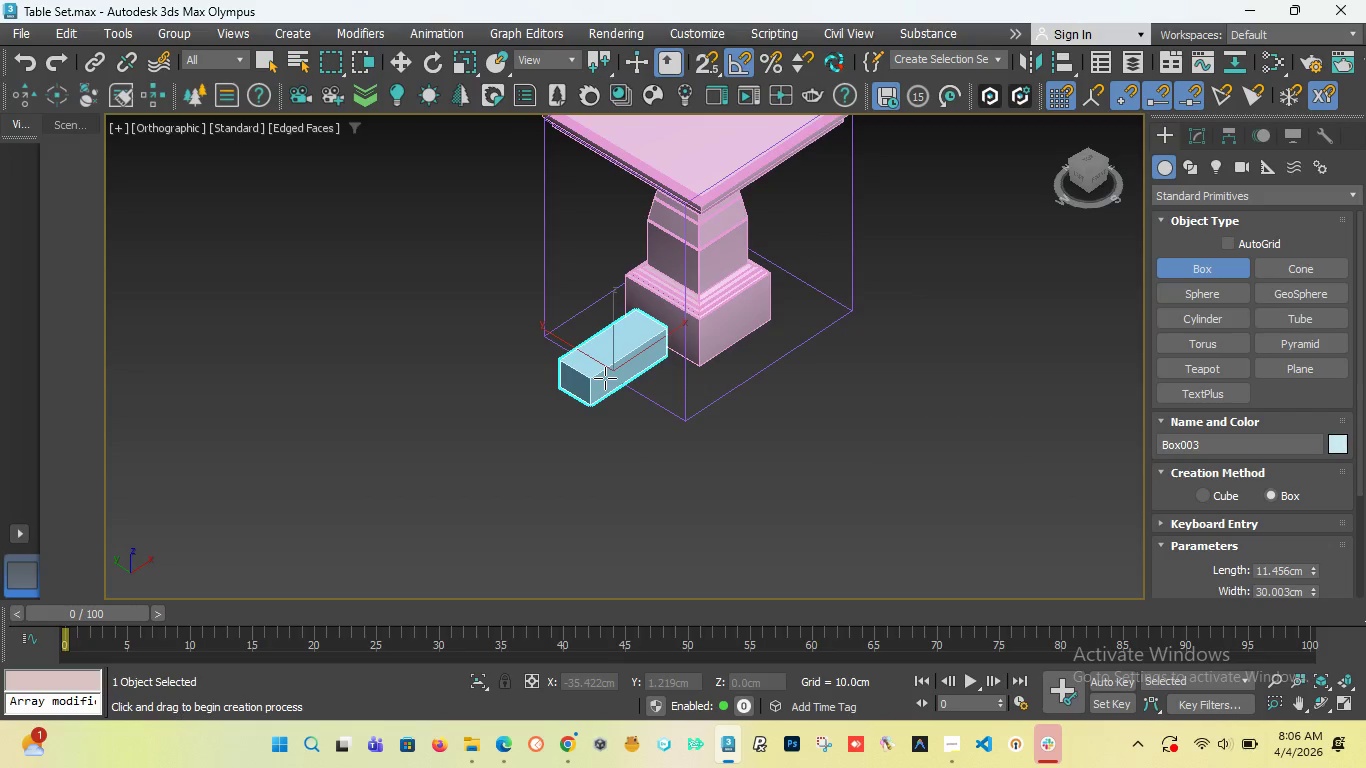 
key(F3)
 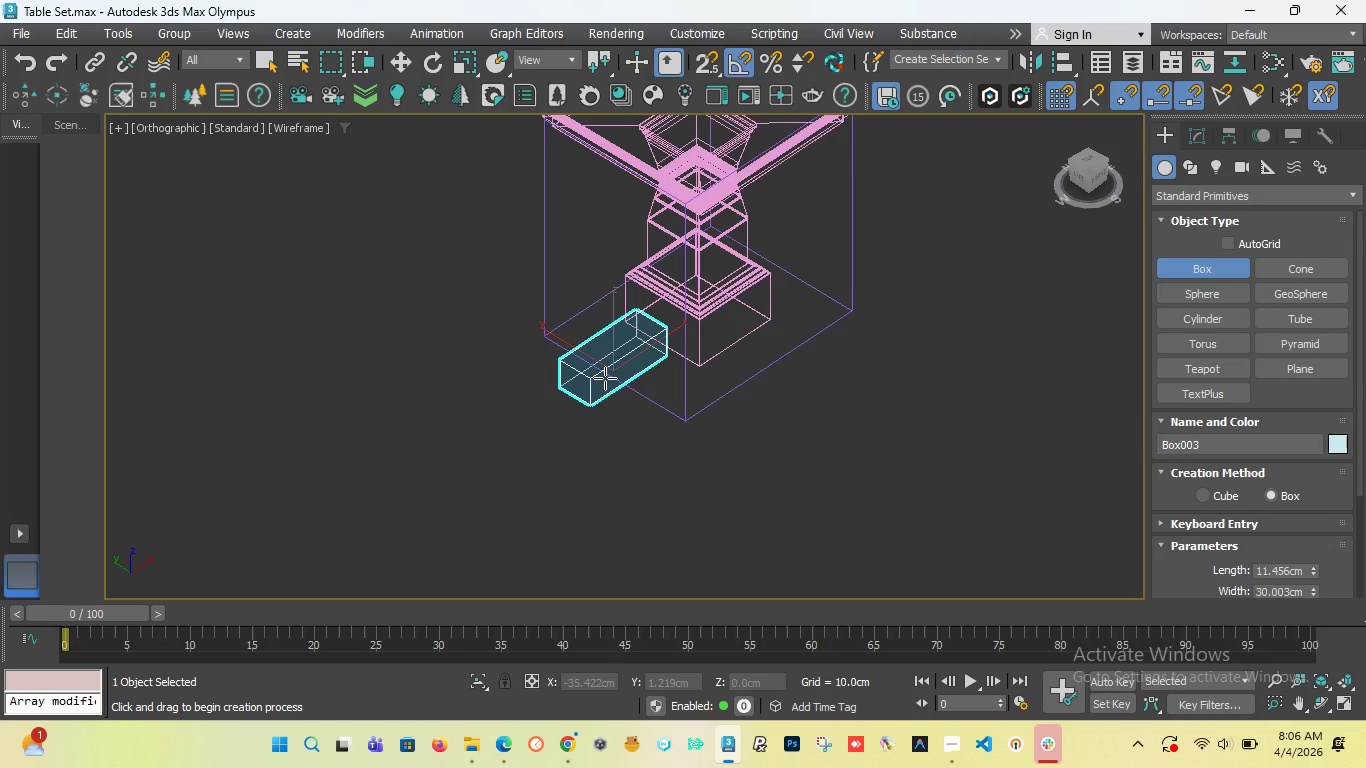 
key(T)
 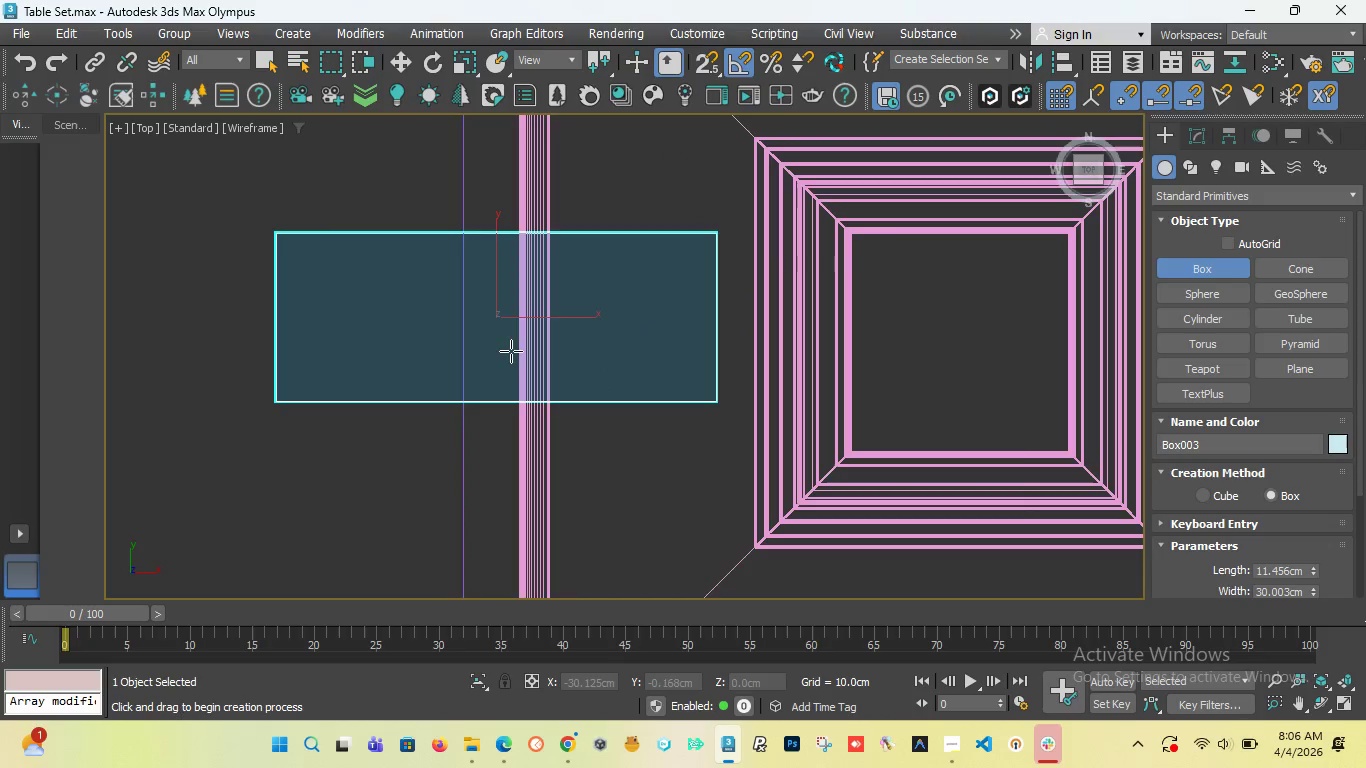 
scroll: coordinate [509, 352], scroll_direction: down, amount: 4.0
 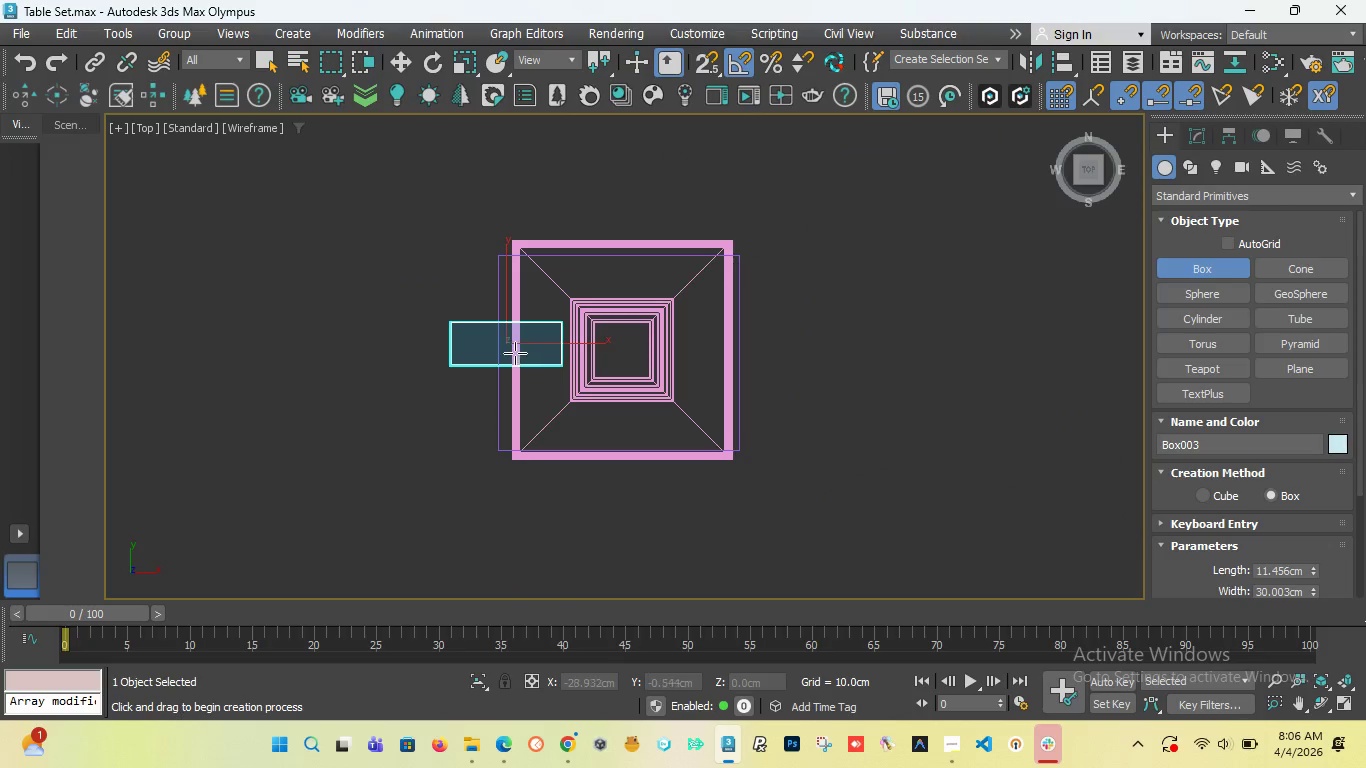 
scroll: coordinate [514, 353], scroll_direction: up, amount: 2.0
 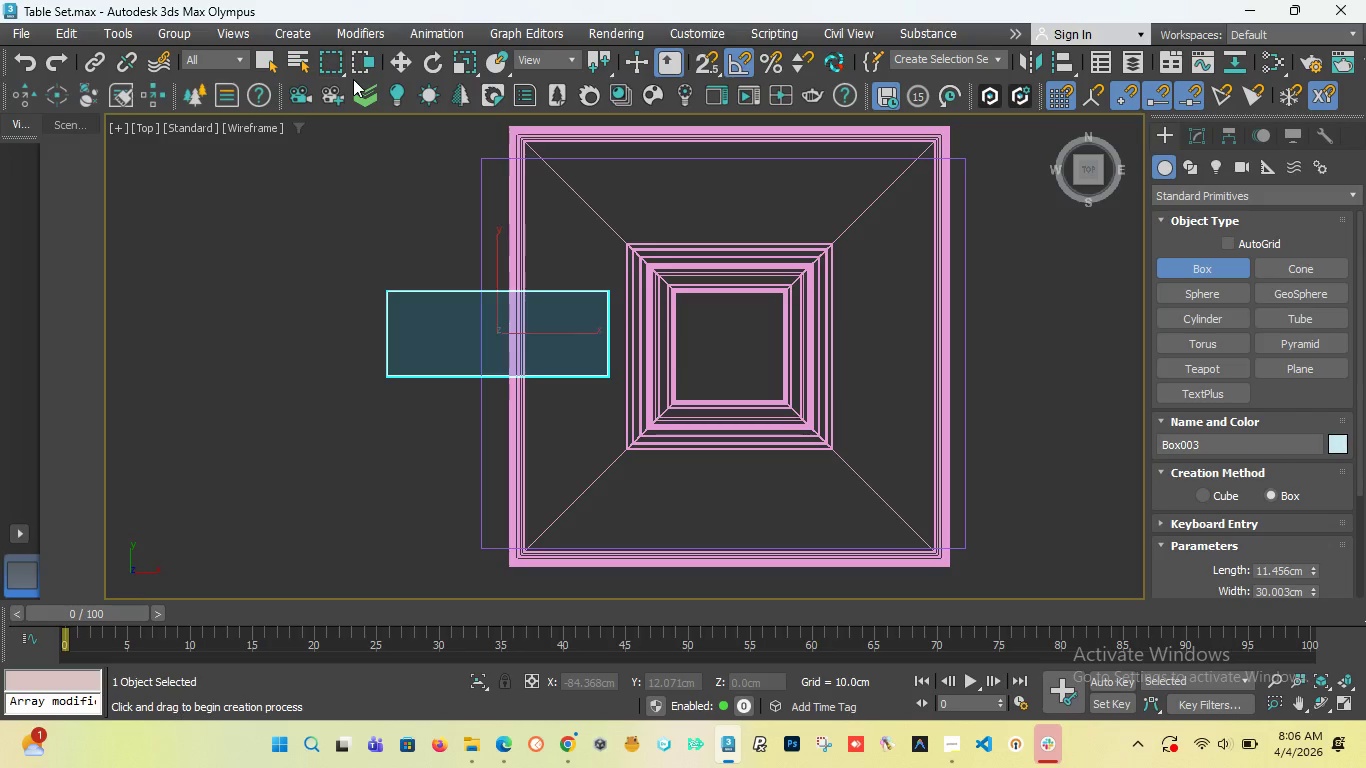 
left_click([400, 63])
 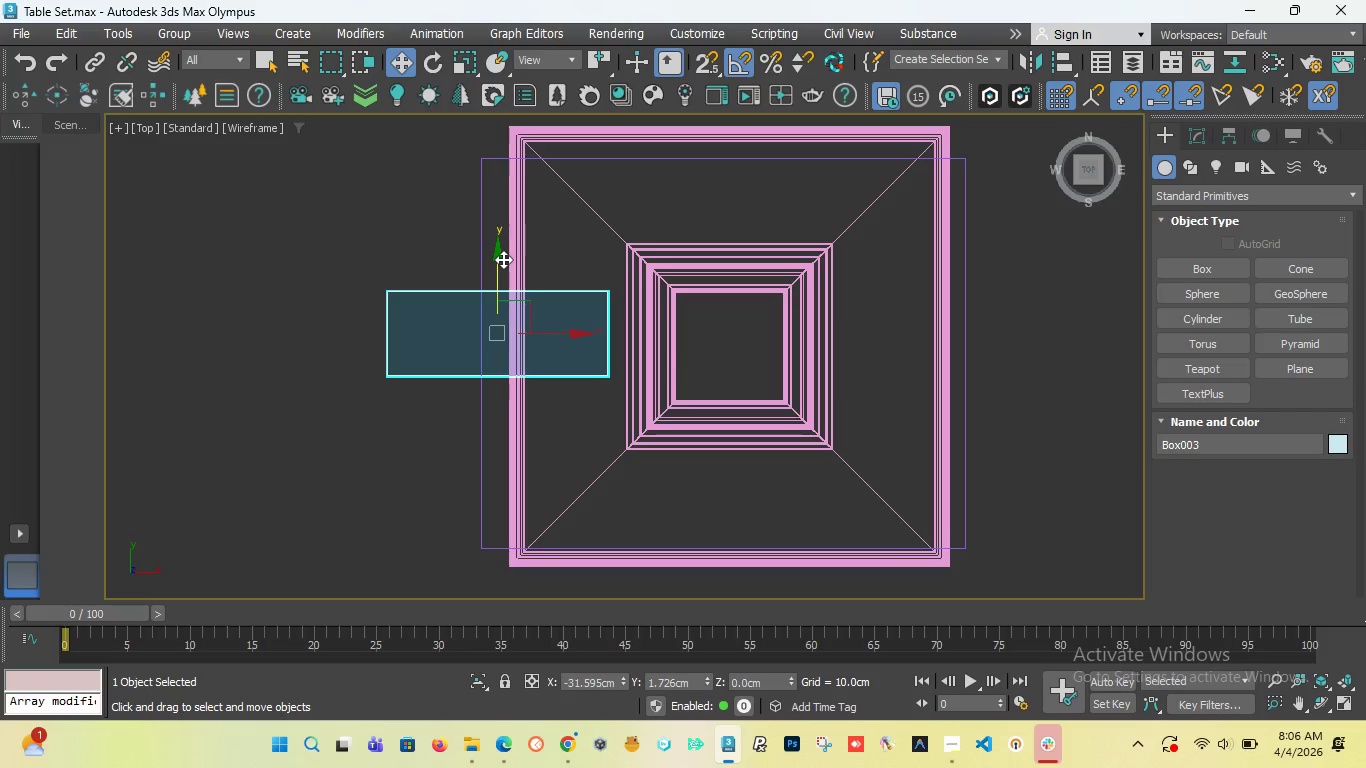 
left_click_drag(start_coordinate=[498, 259], to_coordinate=[497, 271])
 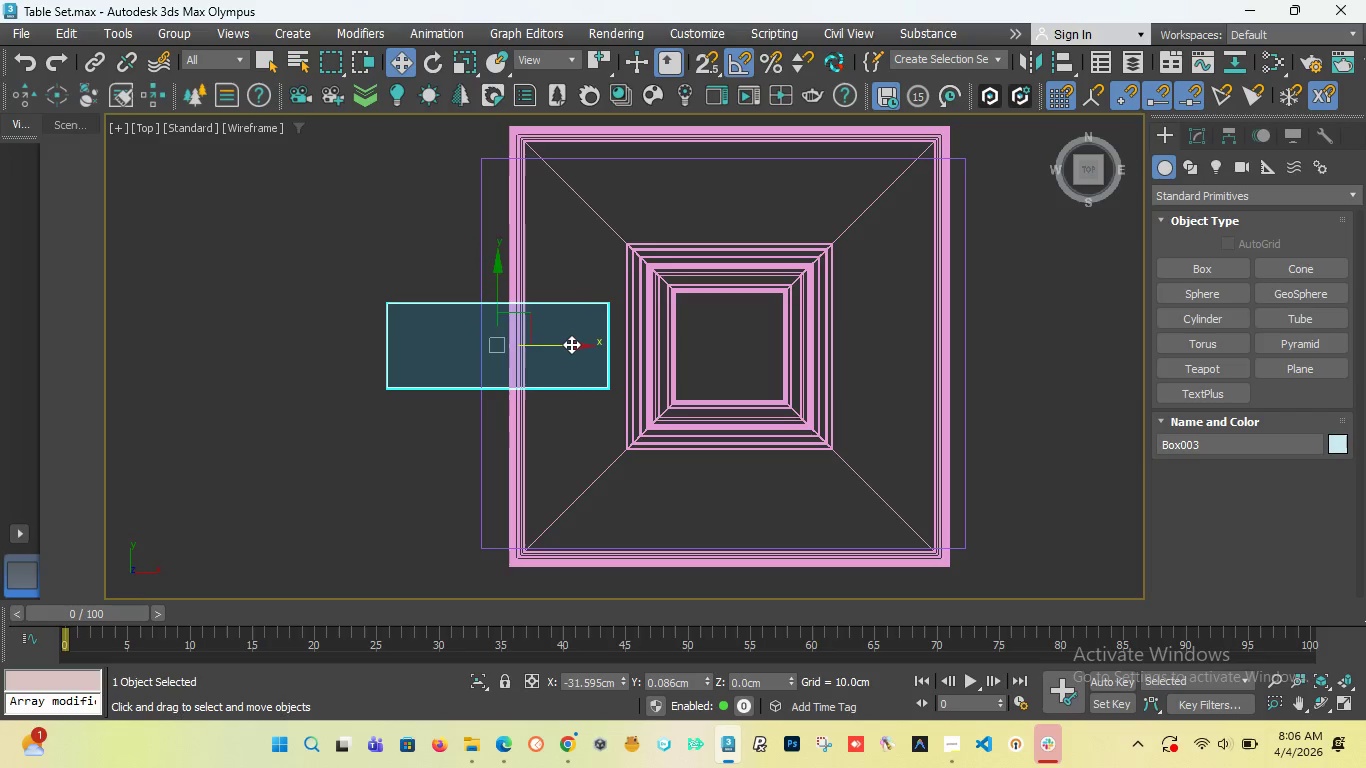 
left_click_drag(start_coordinate=[573, 344], to_coordinate=[801, 373])
 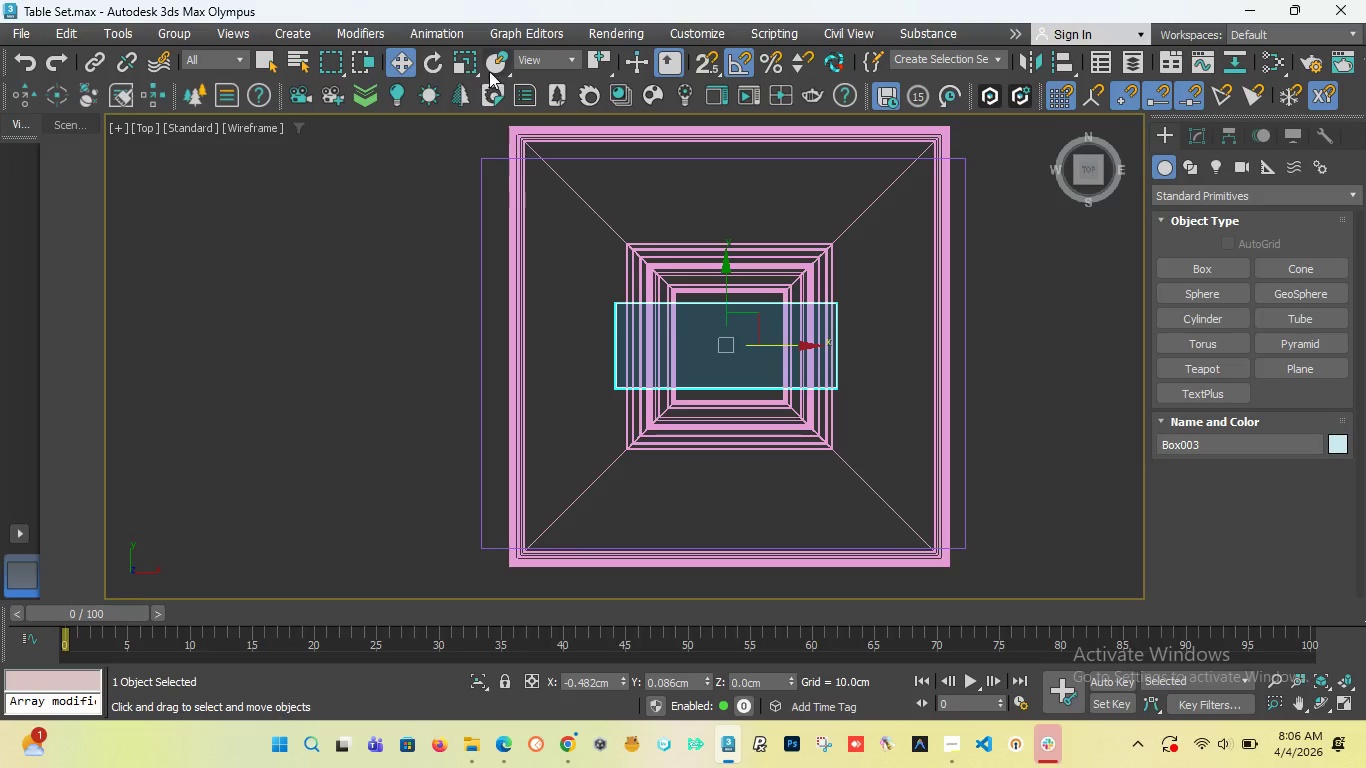 
left_click([466, 64])
 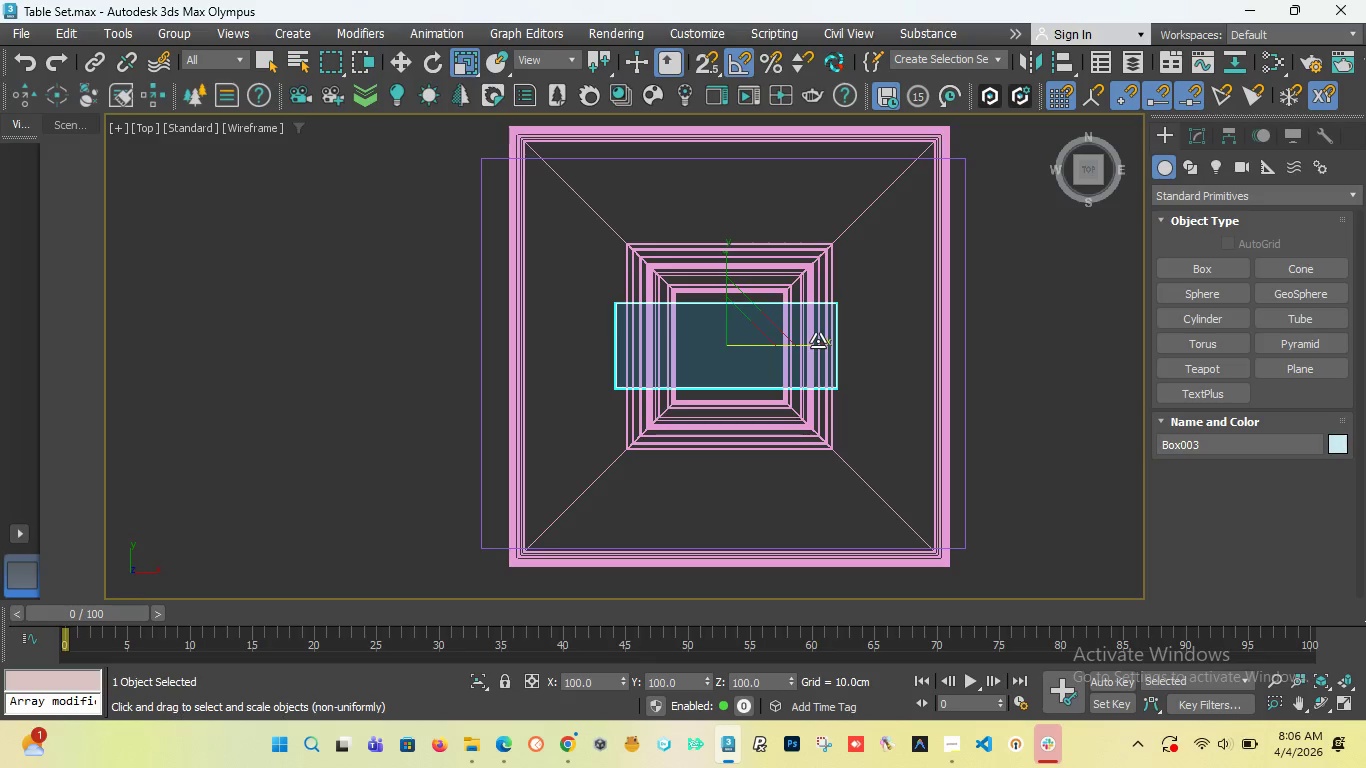 
left_click_drag(start_coordinate=[818, 341], to_coordinate=[870, 344])
 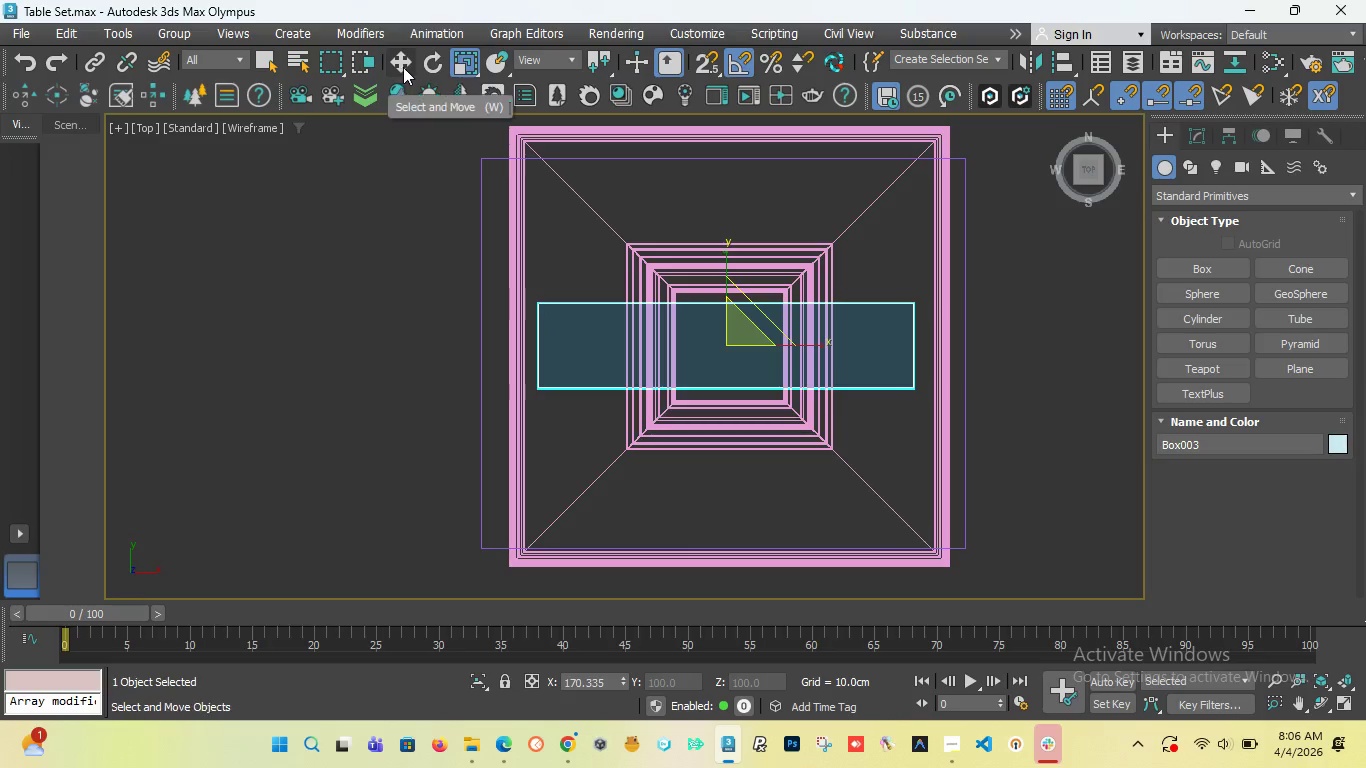 